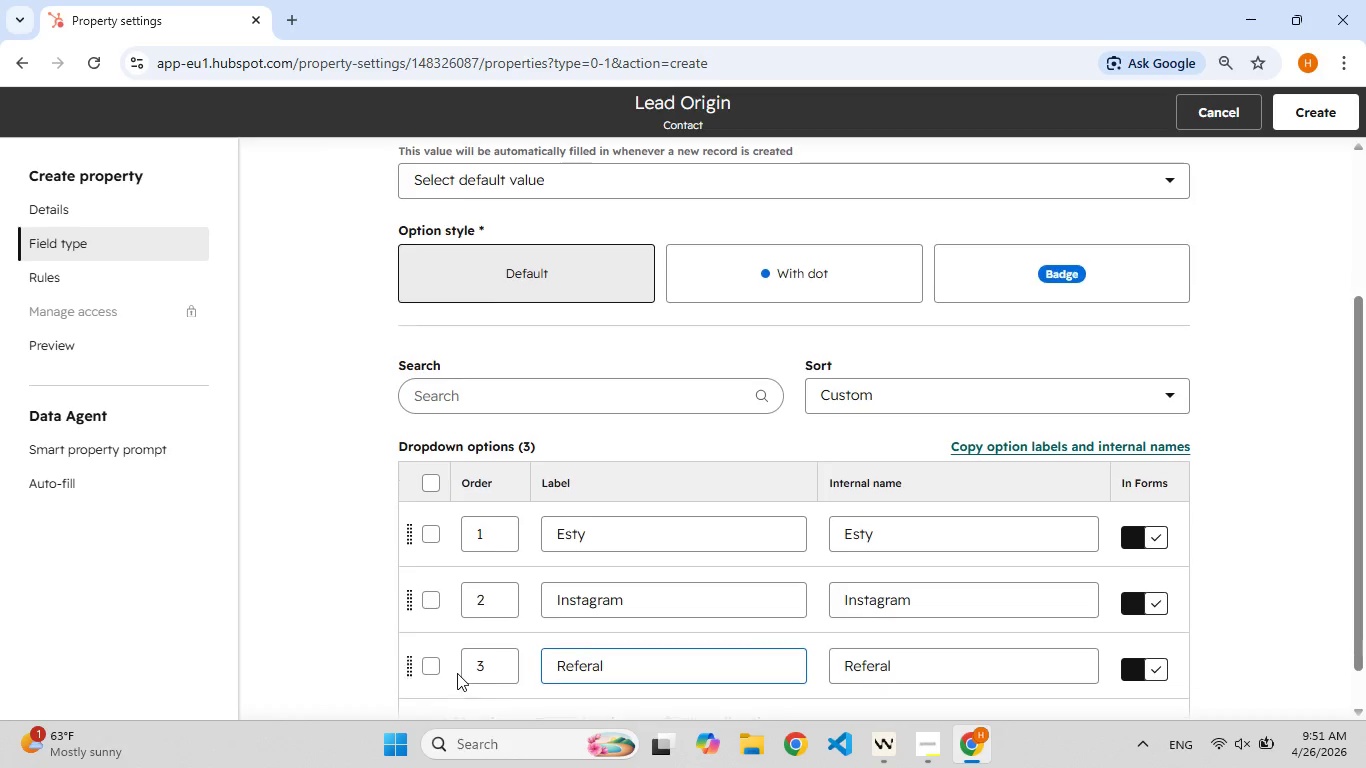 
left_click([463, 673])
 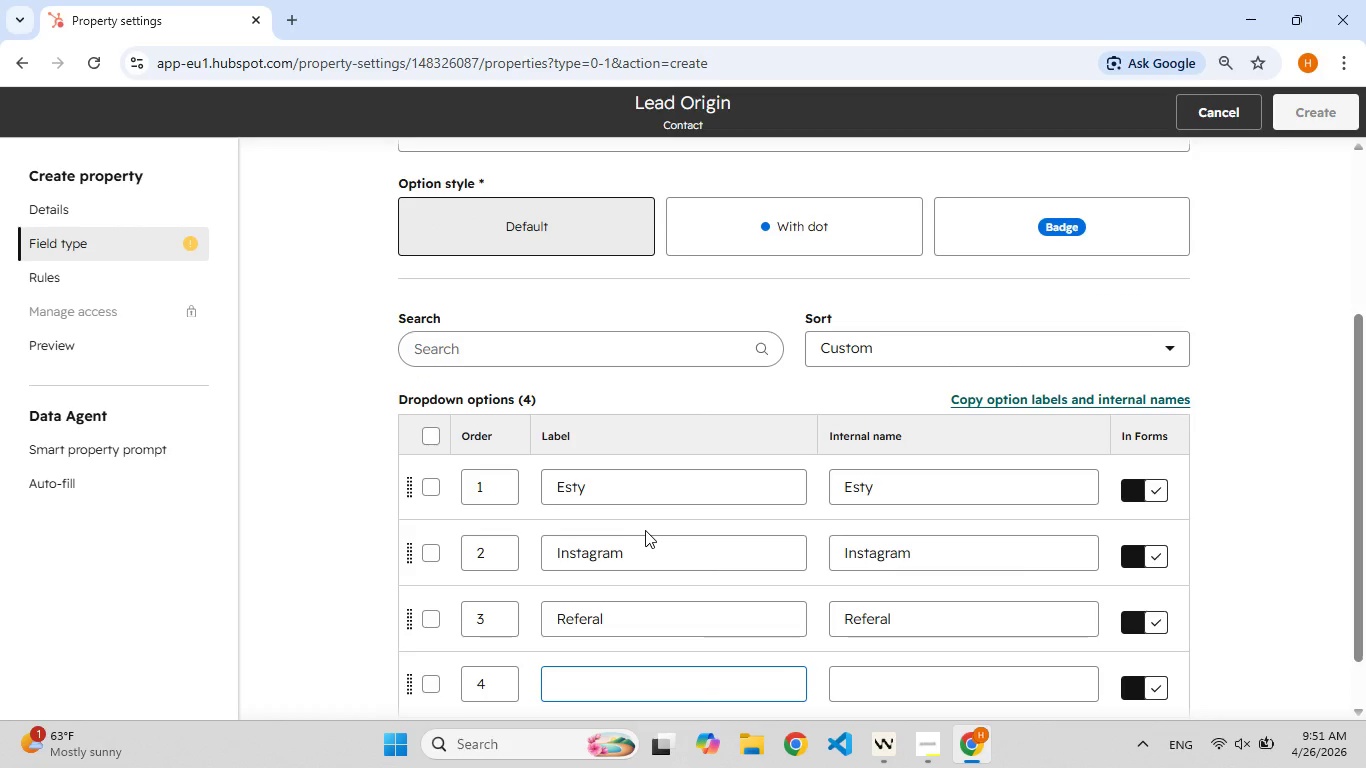 
wait(6.7)
 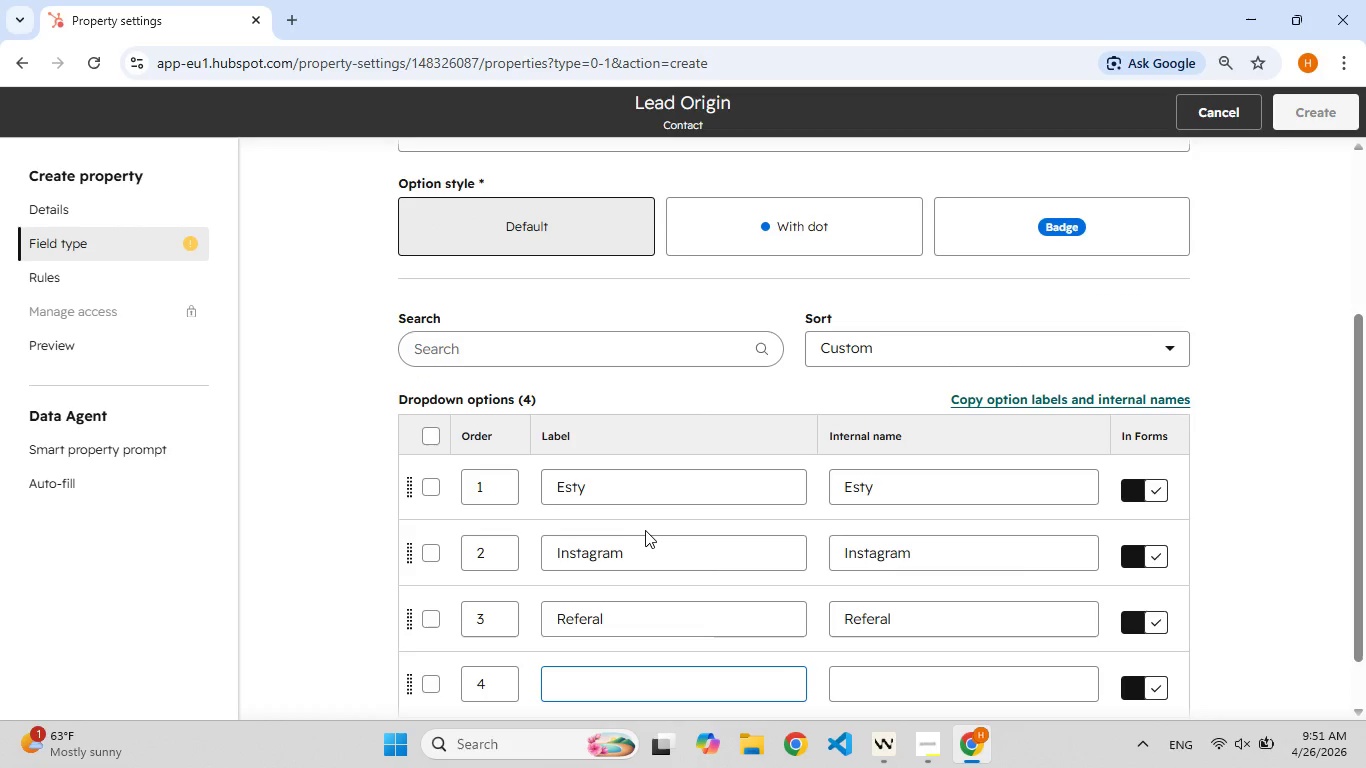 
type(Website)
 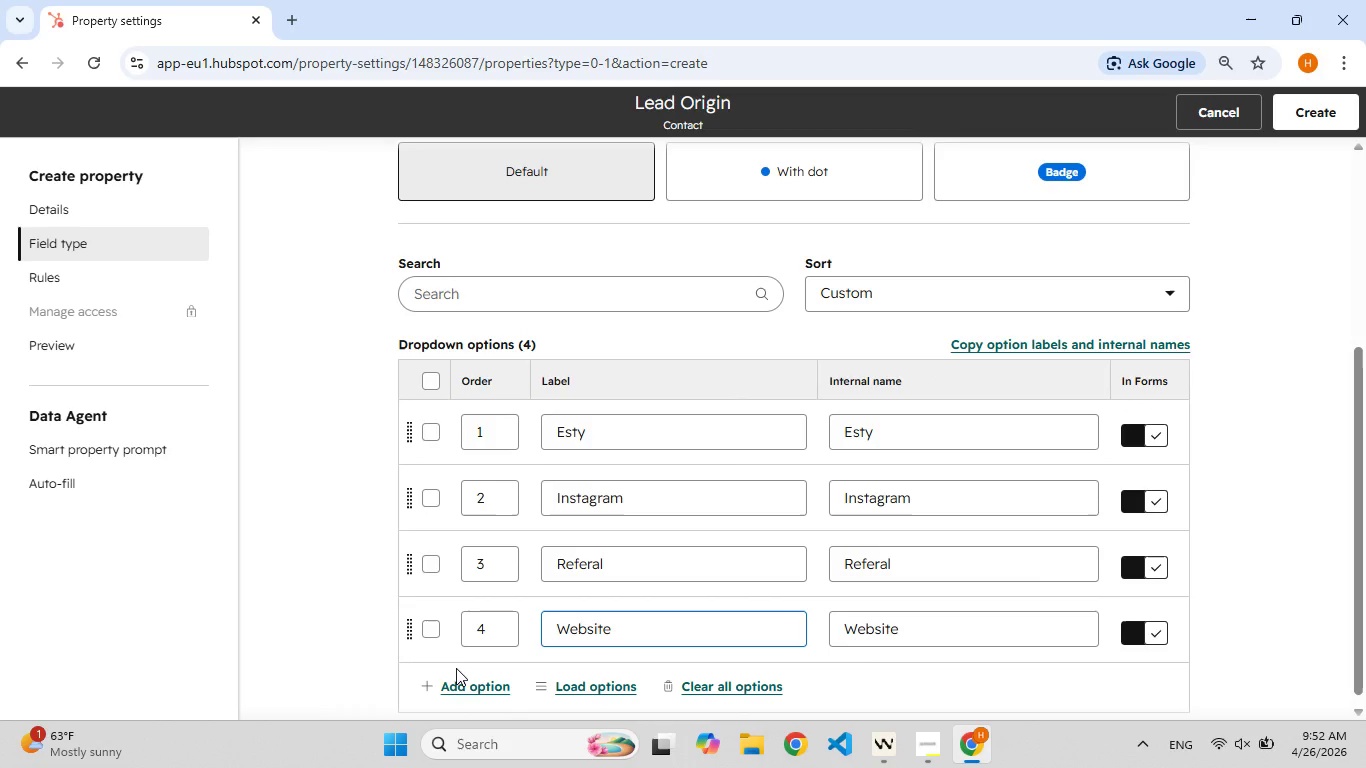 
left_click([454, 689])
 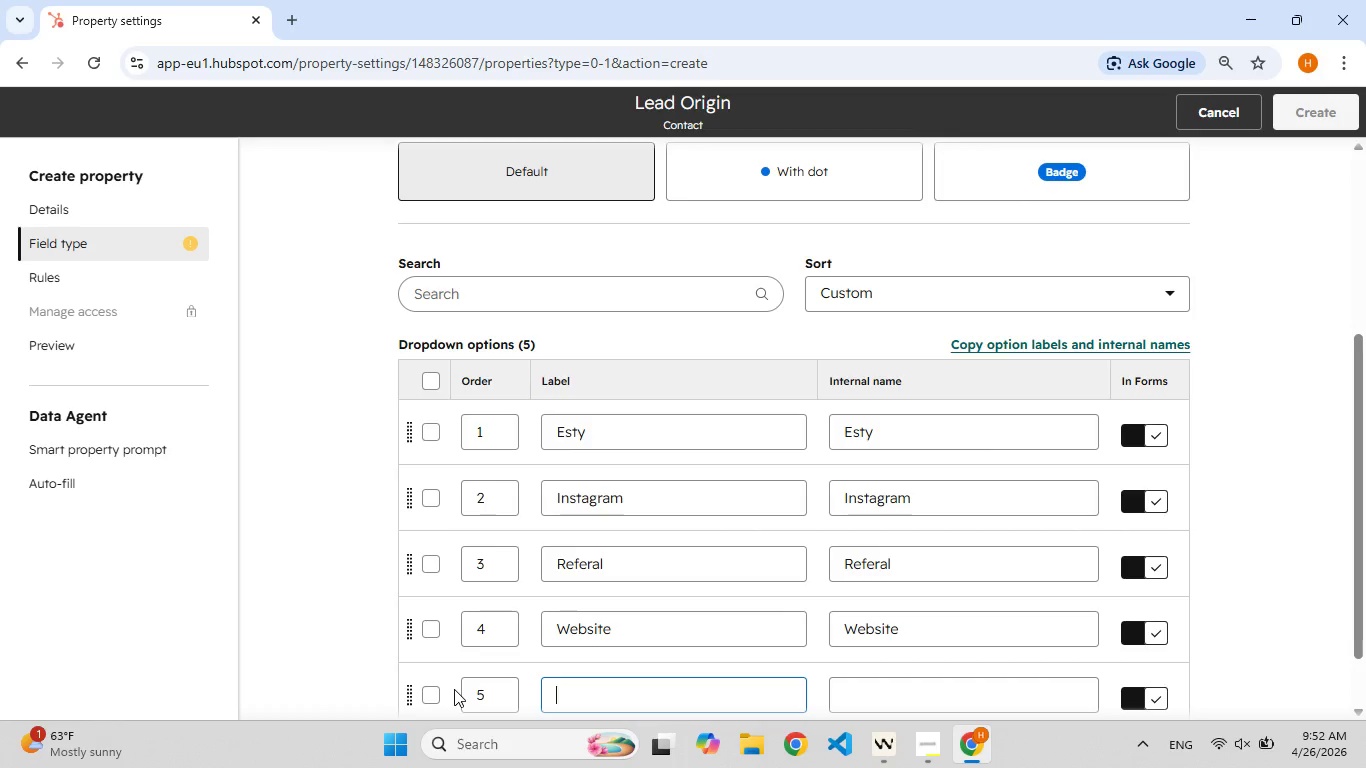 
type(Tiktok)
 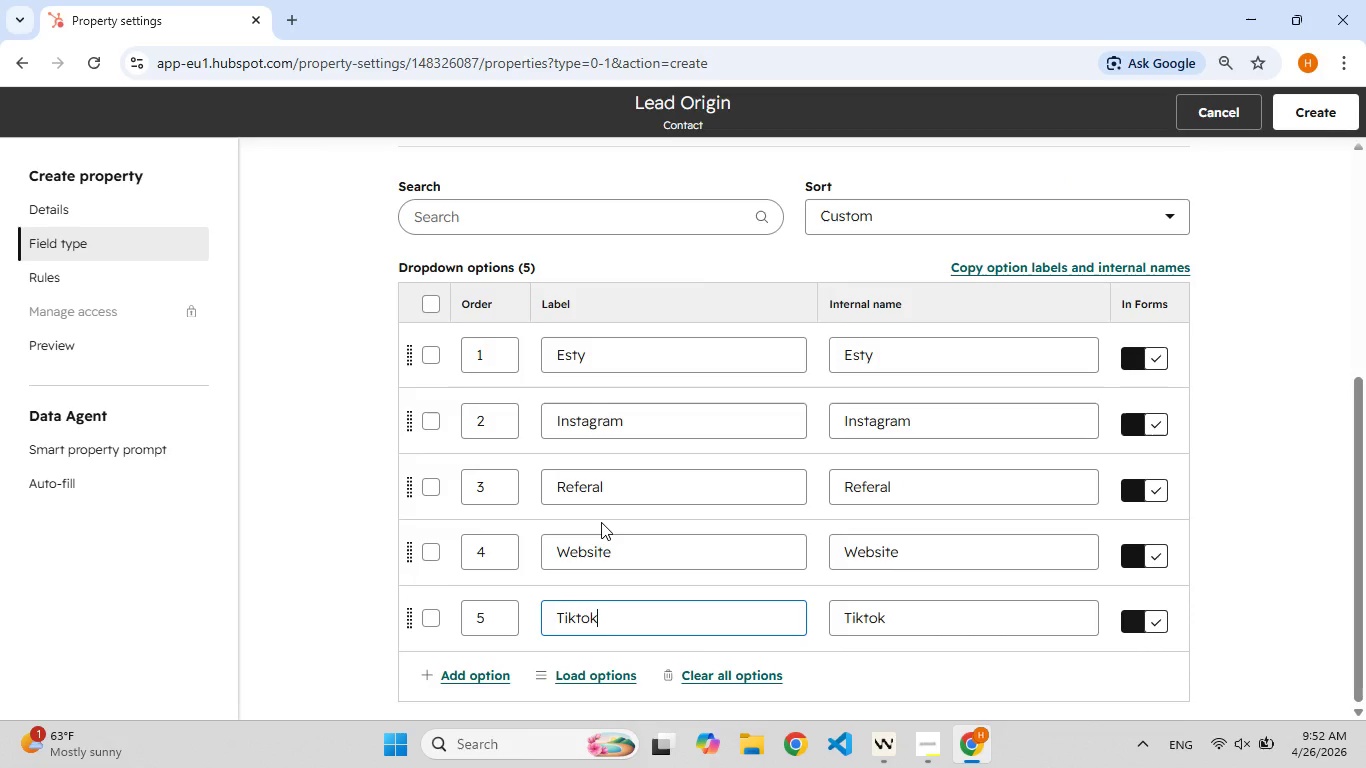 
wait(5.84)
 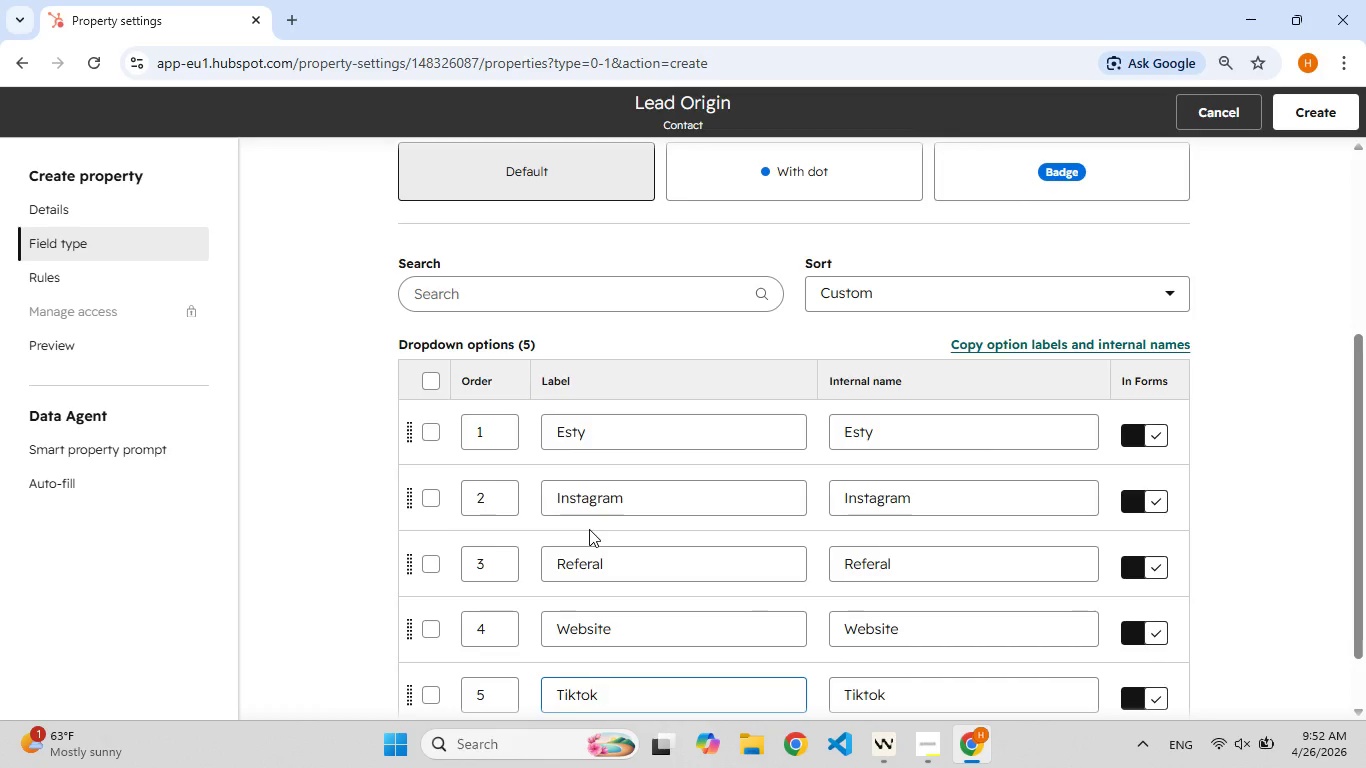 
left_click([453, 675])
 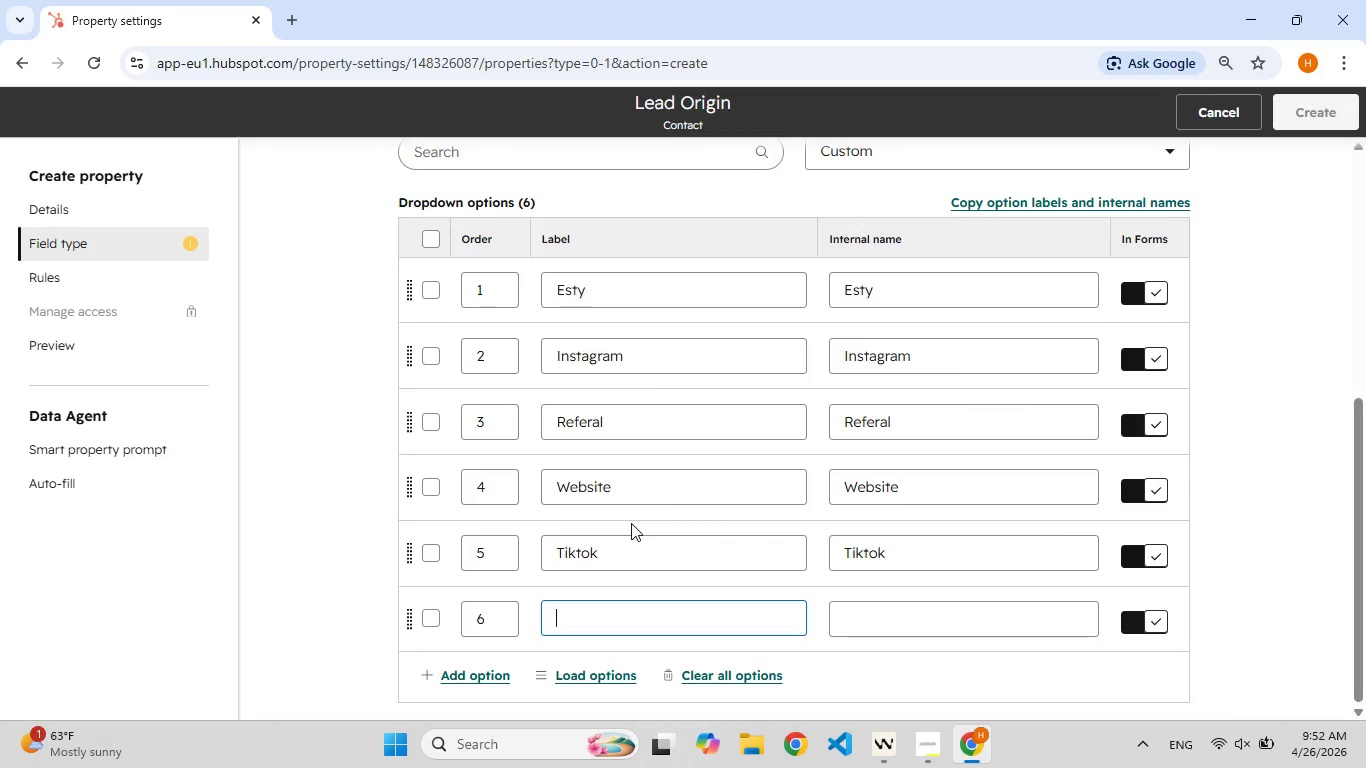 
type(Lokal[F9])
key(Backspace)
key(Backspace)
type([F9][F9])
key(Backspace)
type(l Mrket)
 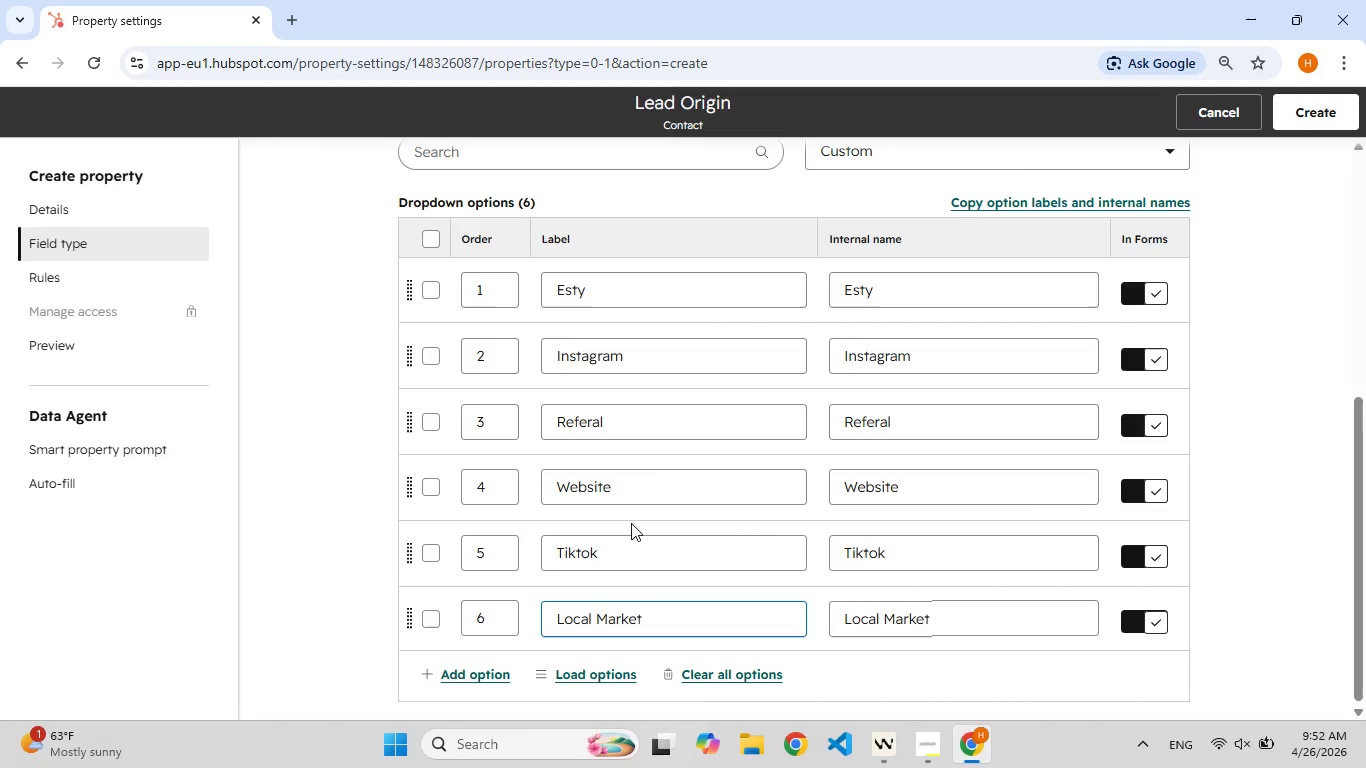 
hold_key(key=C, duration=0.61)
 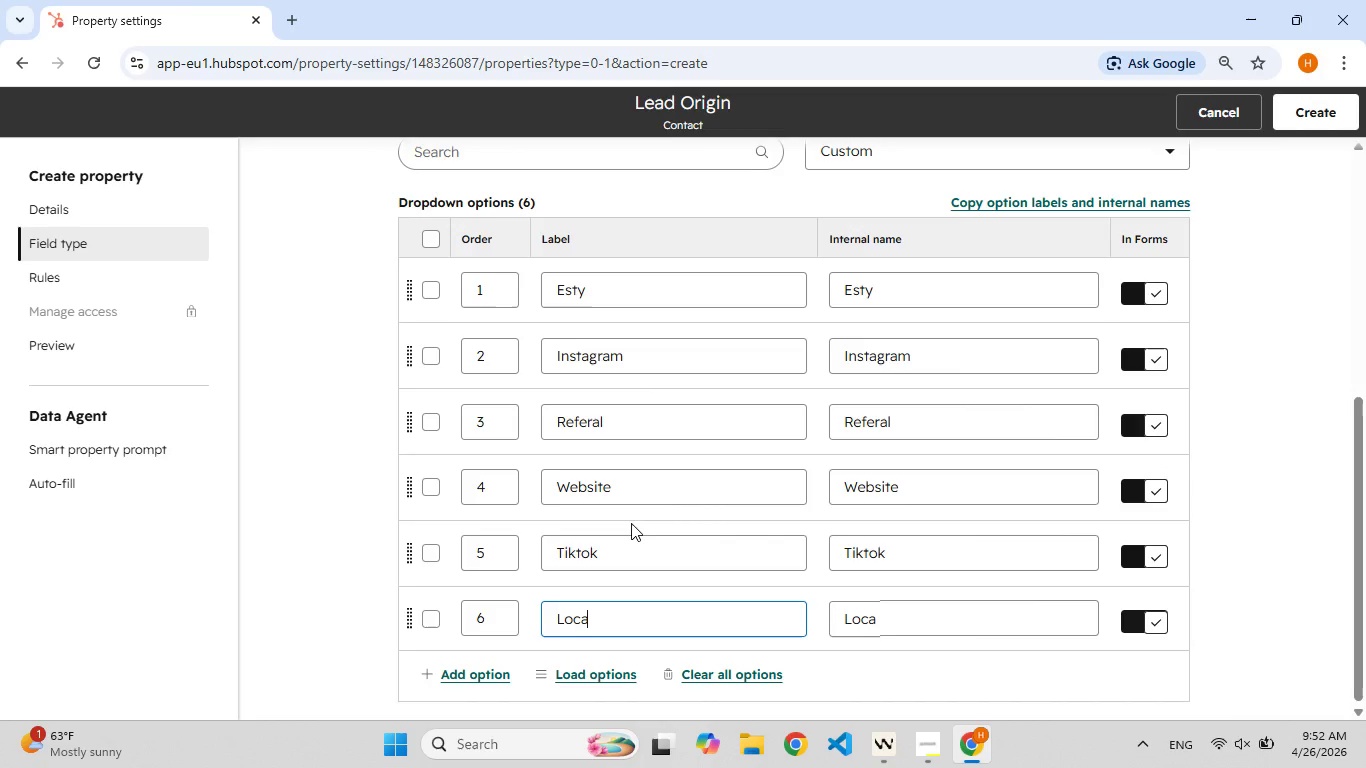 
wait(7.95)
 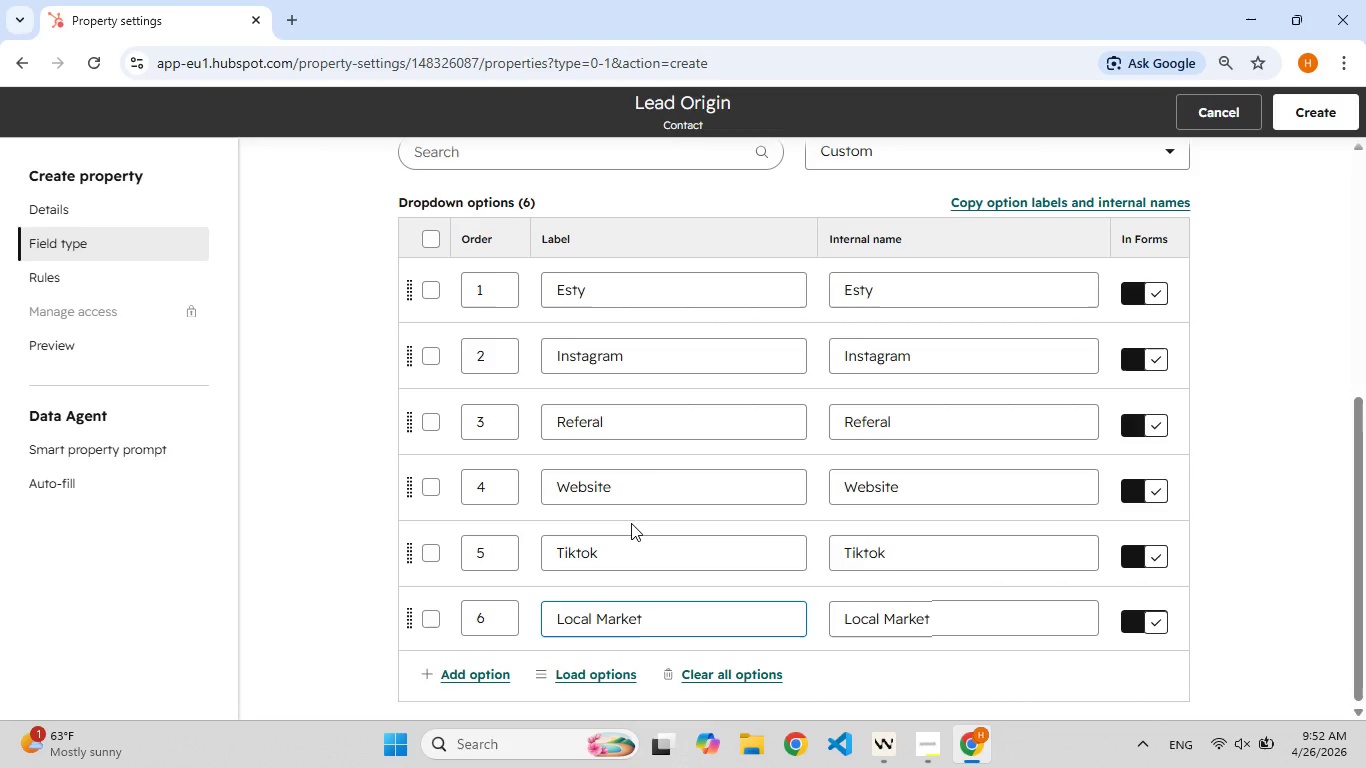 
left_click([460, 673])
 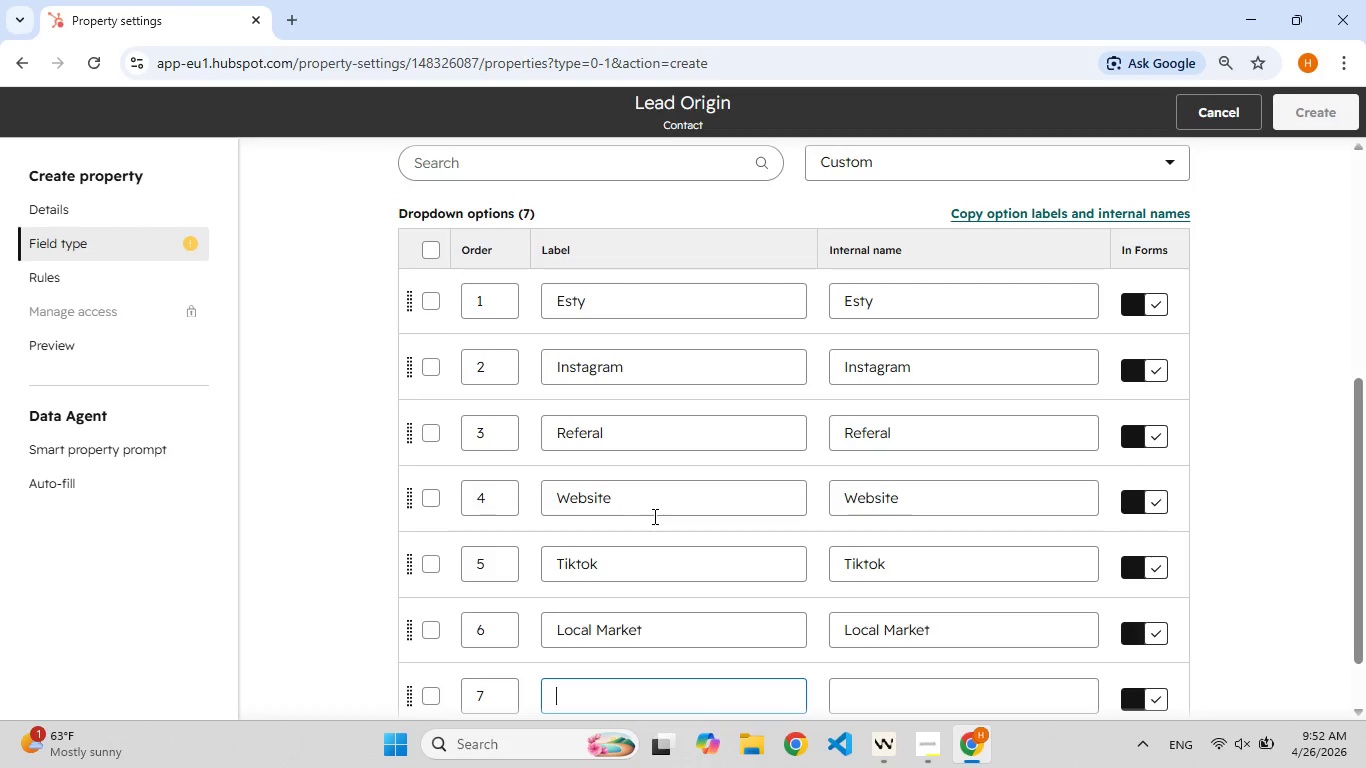 
type(Pintrest)
 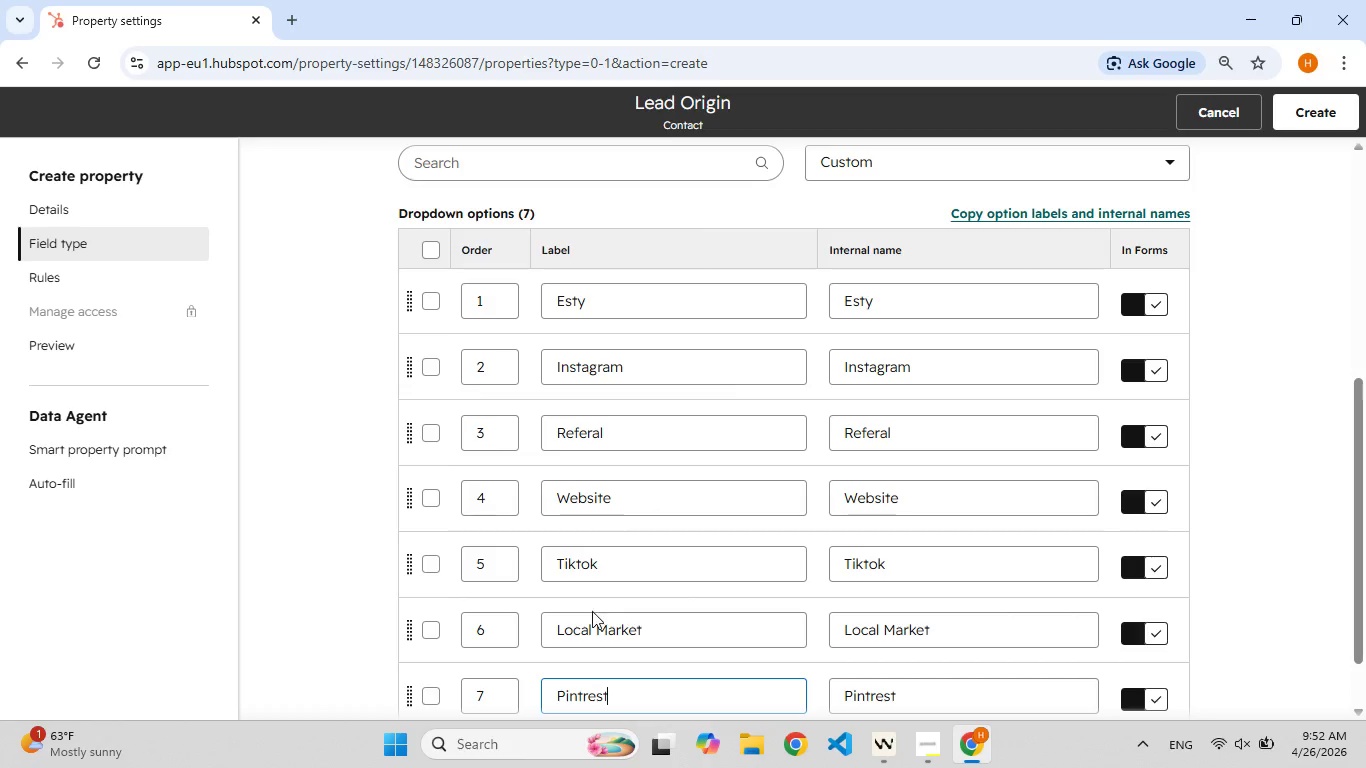 
wait(5.84)
 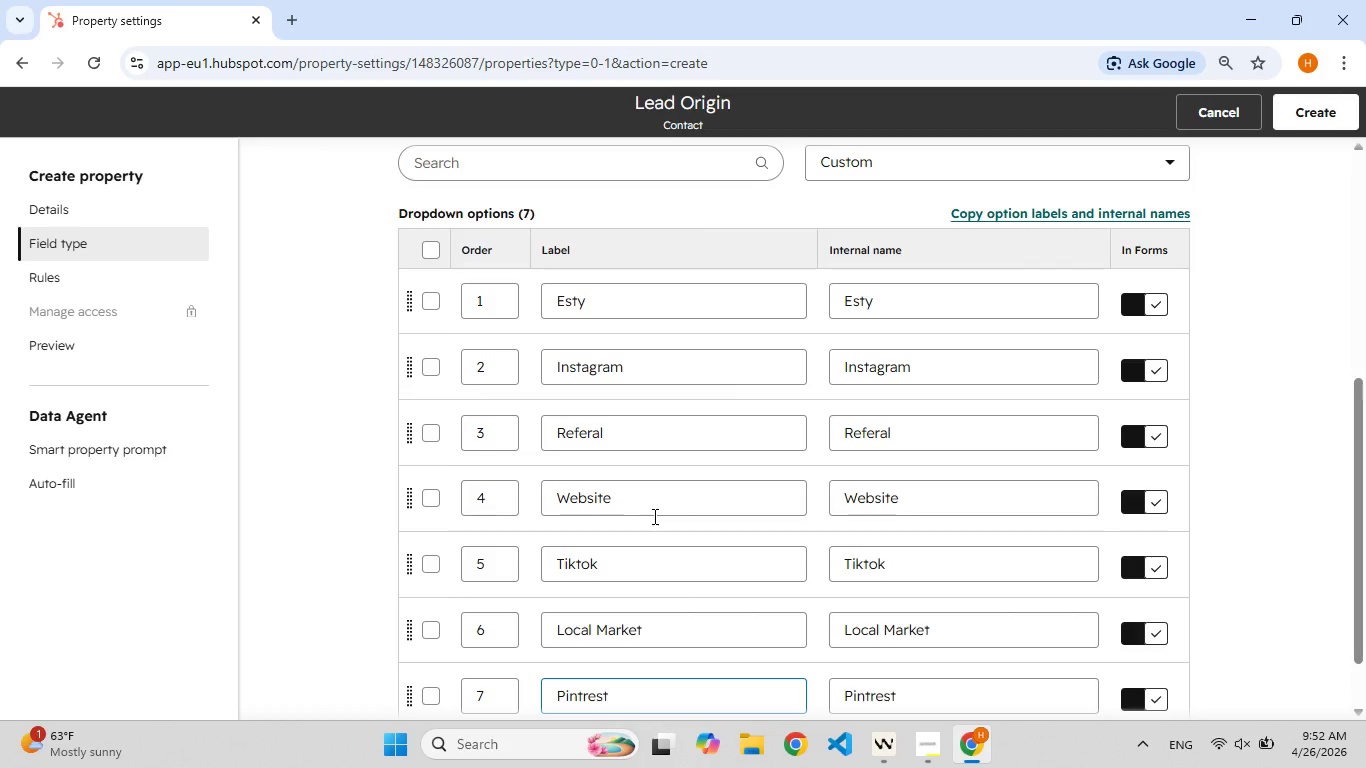 
left_click([581, 689])
 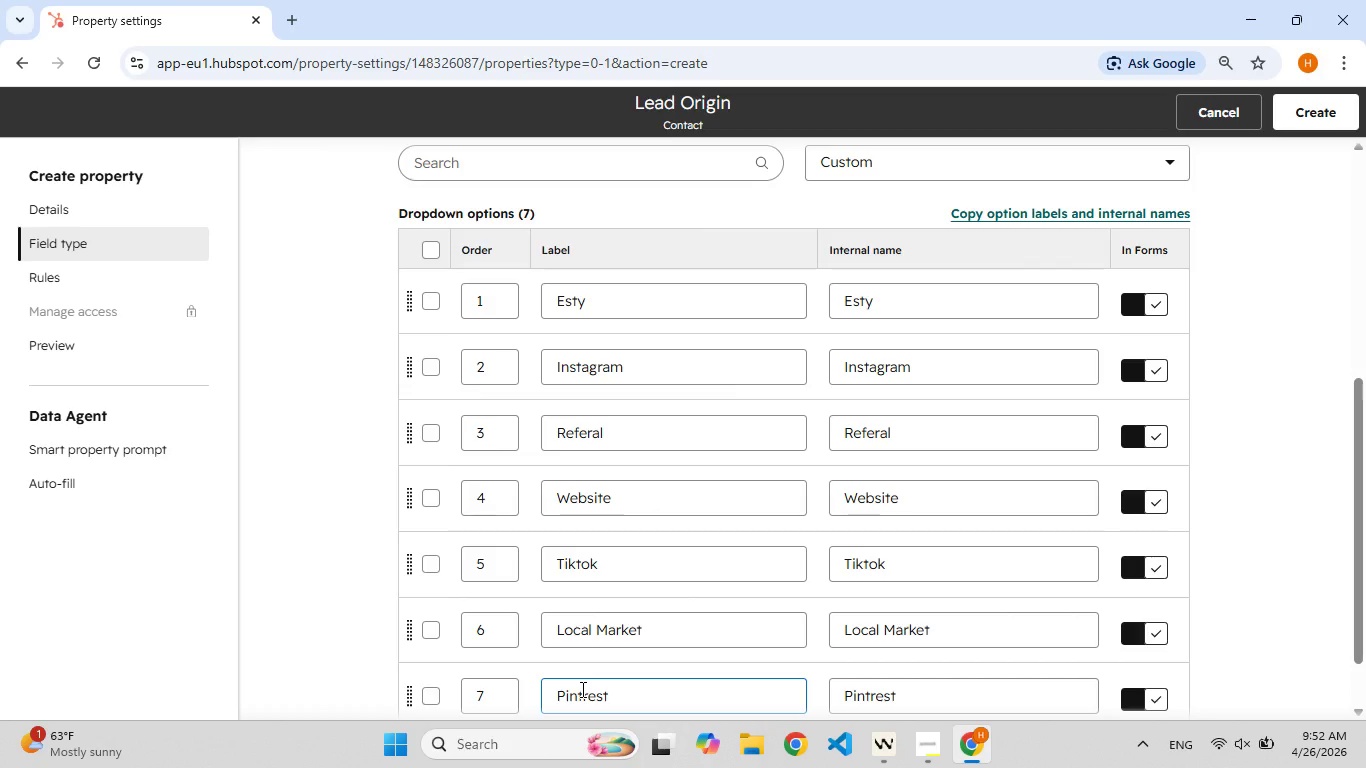 
key(R)
 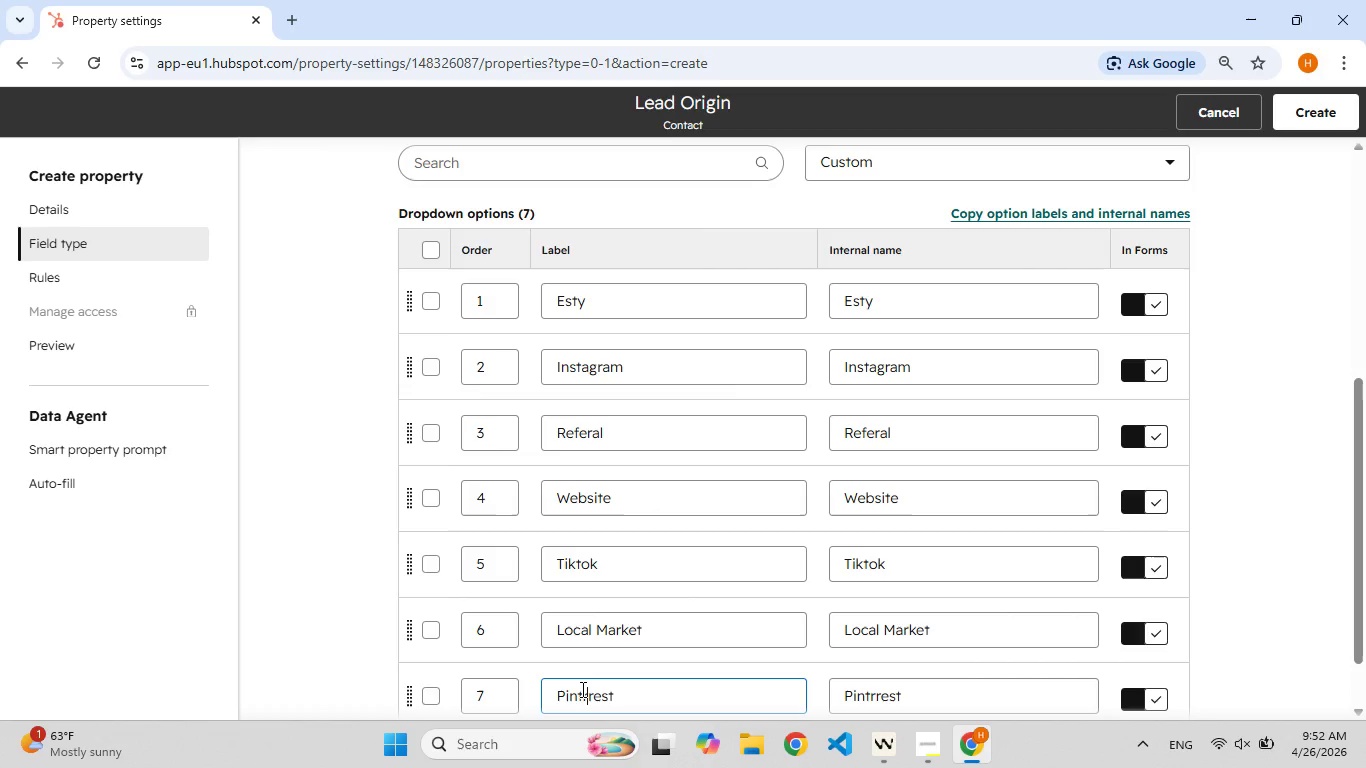 
key(F9)
 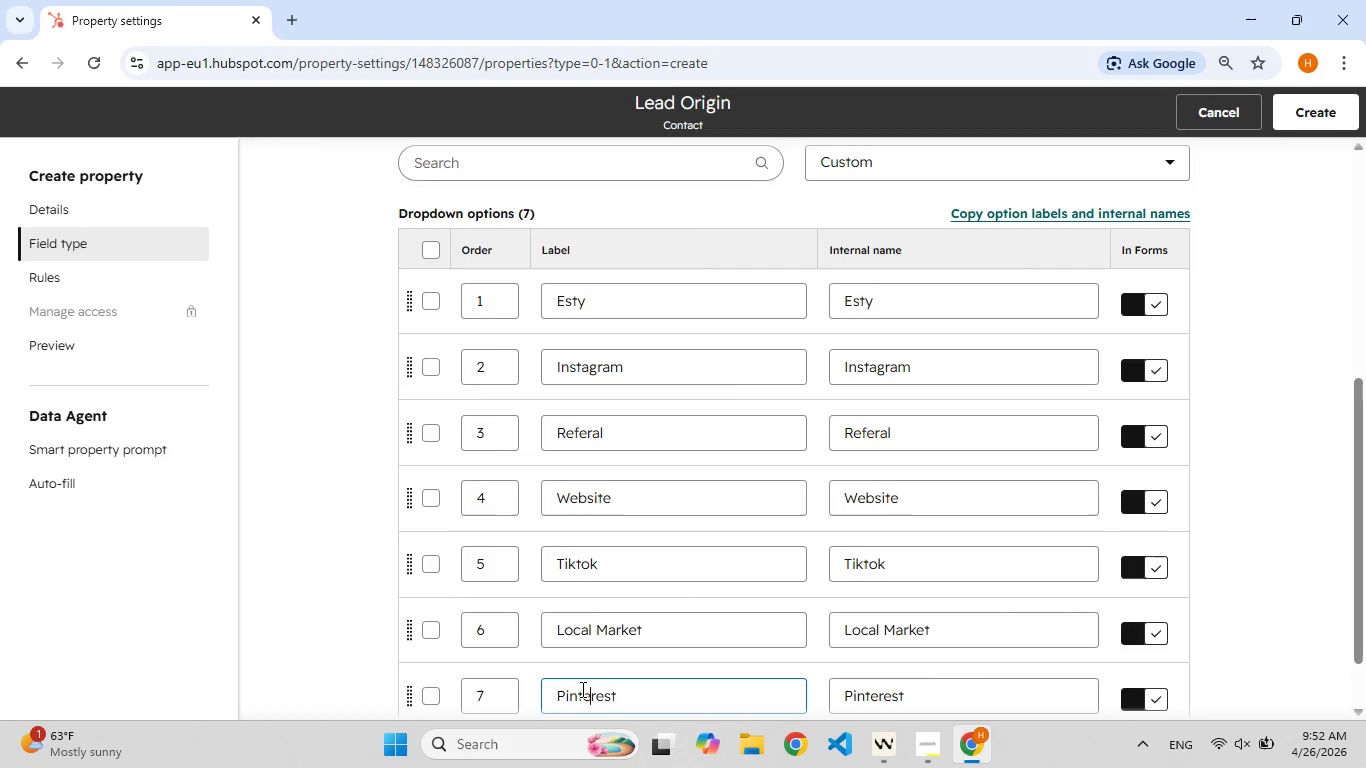 
key(Backspace)
 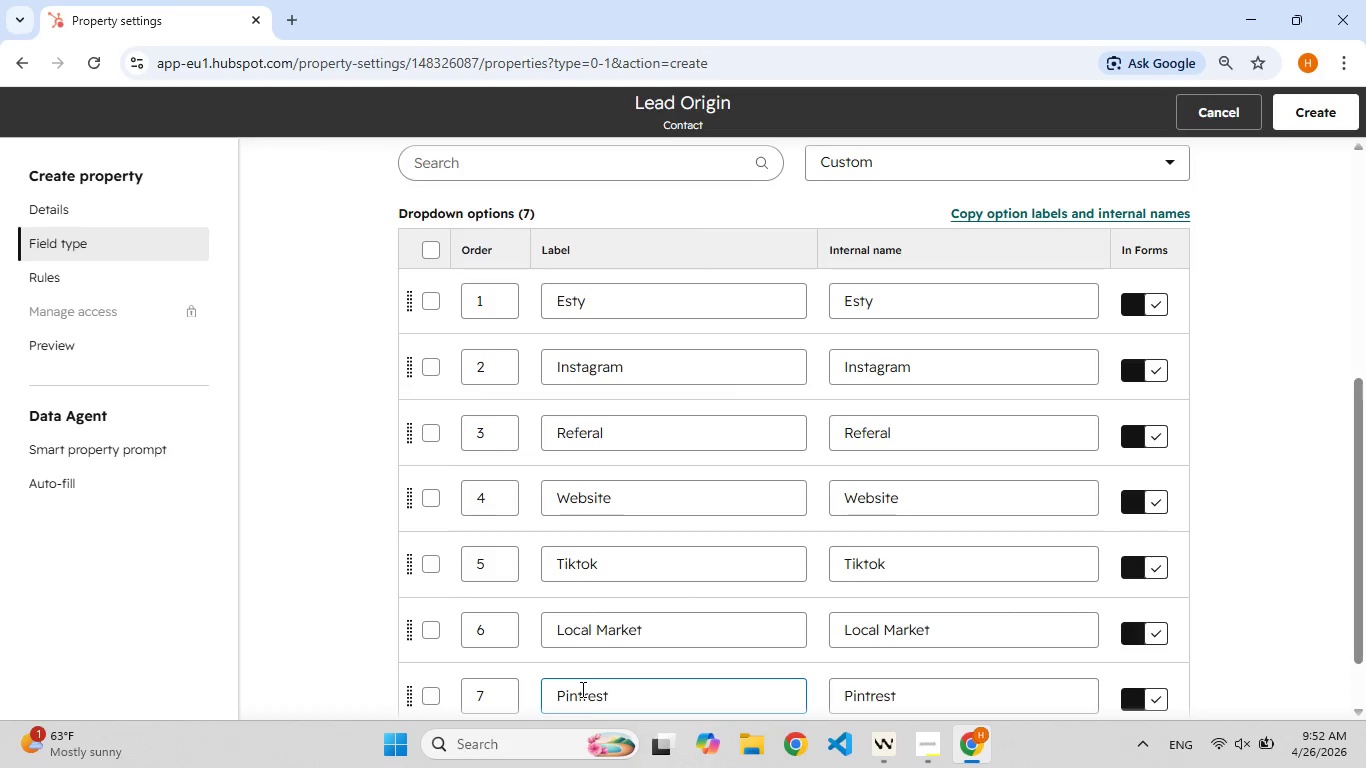 
key(E)
 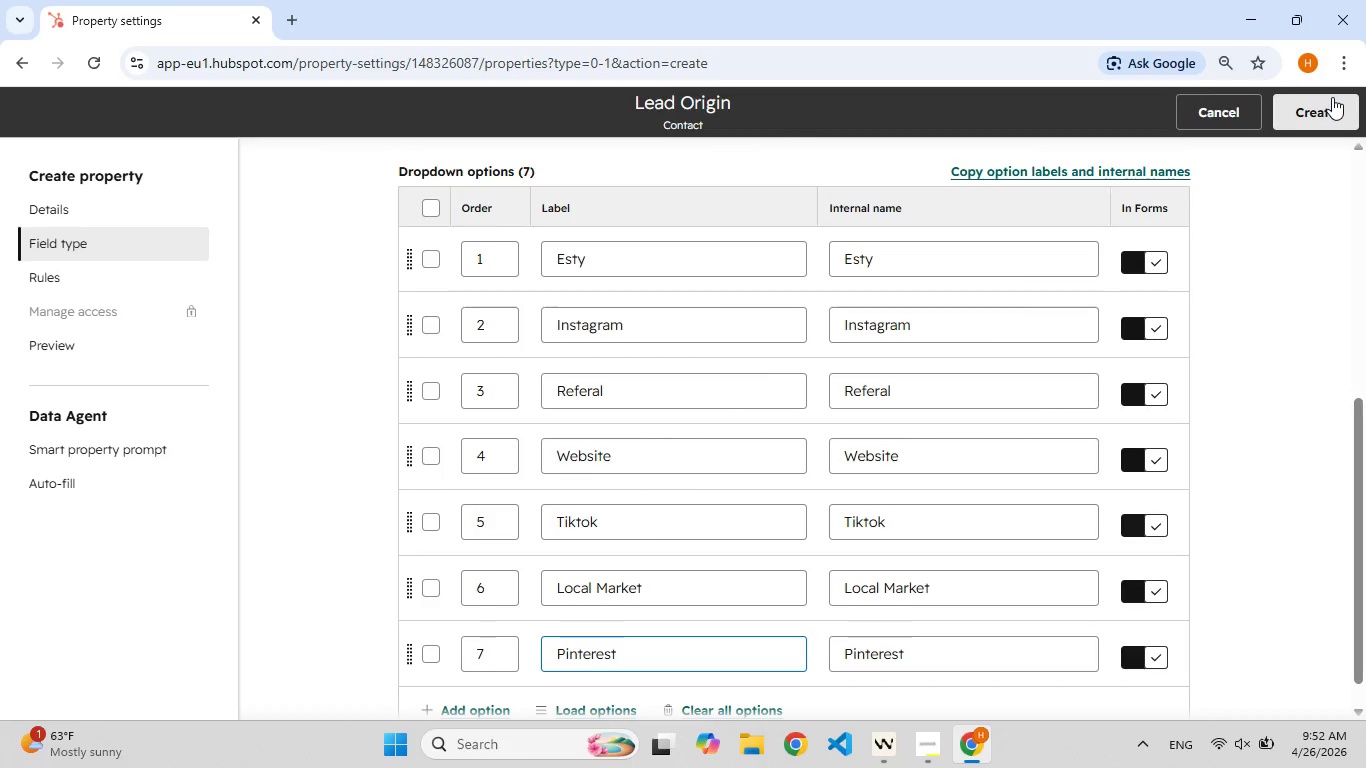 
wait(7.91)
 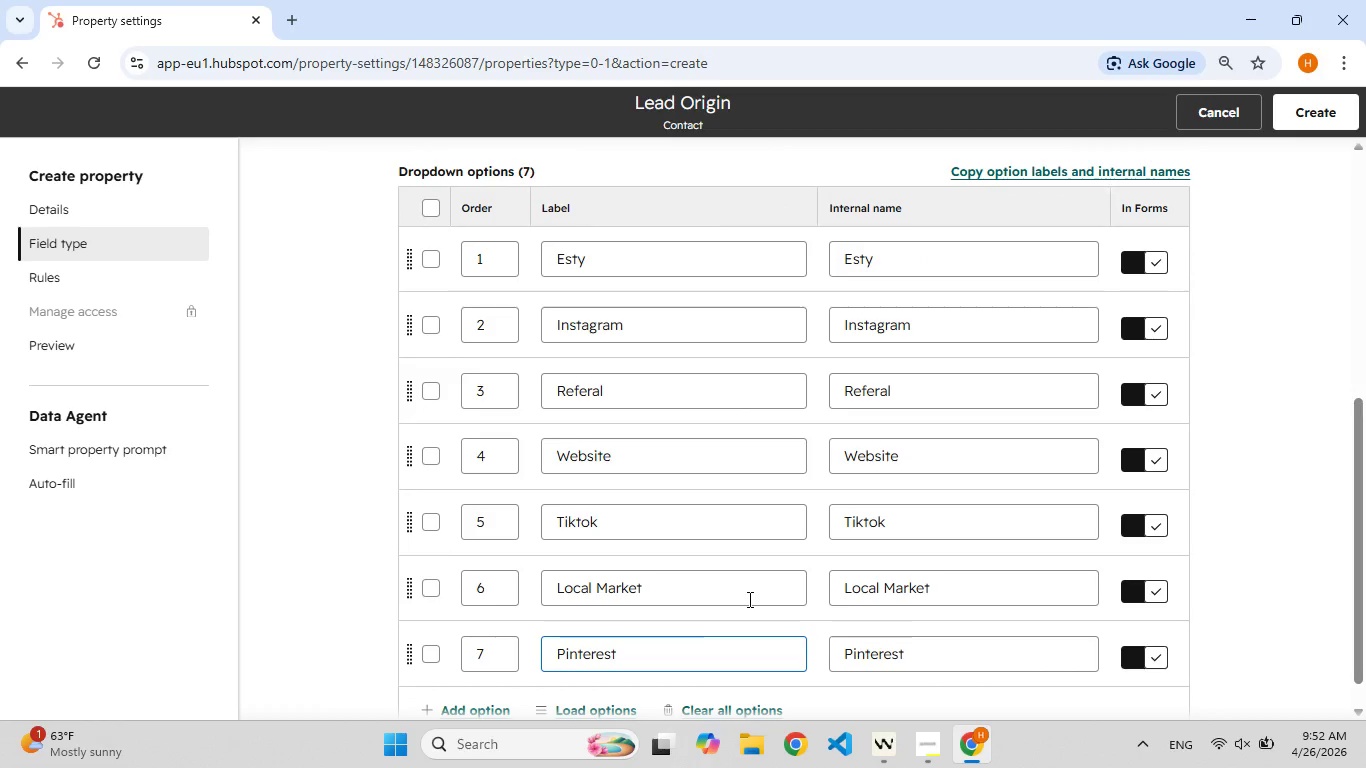 
left_click([1341, 106])
 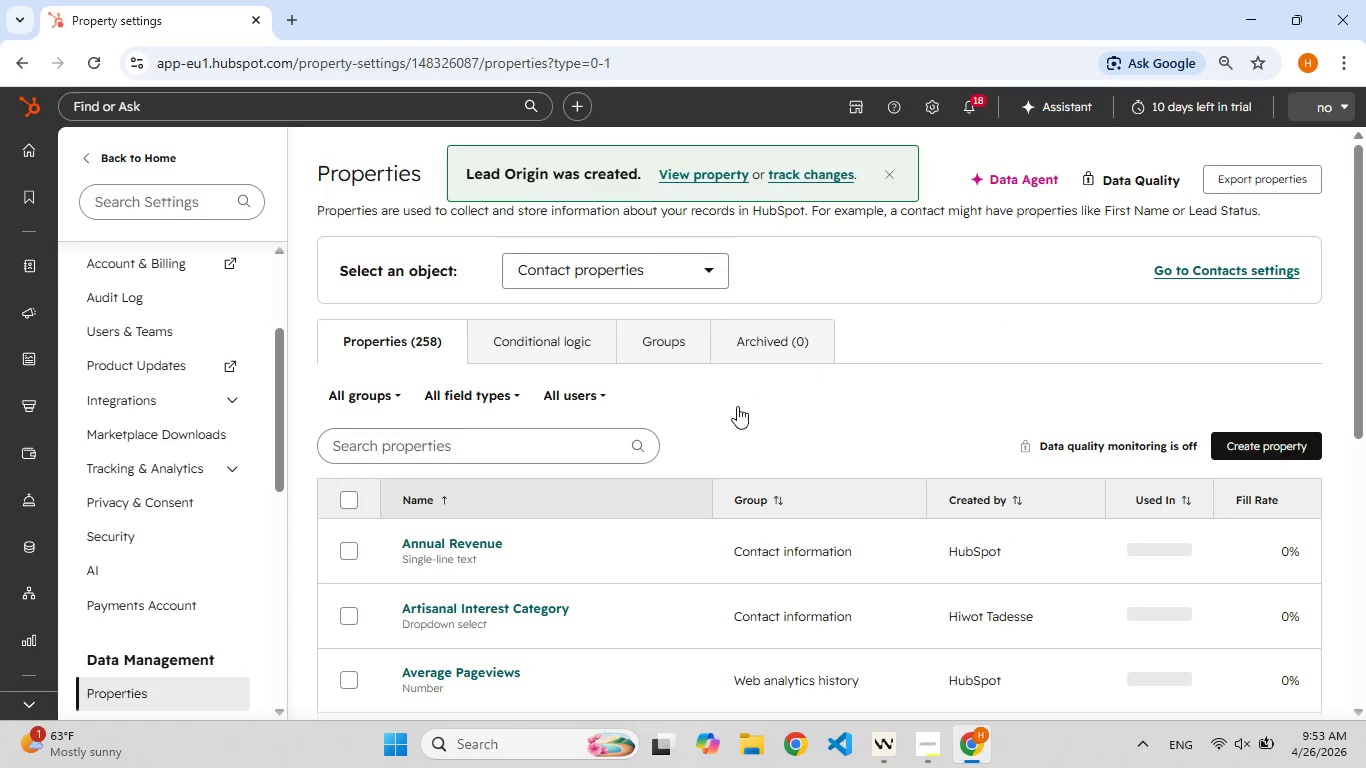 
left_click([587, 440])
 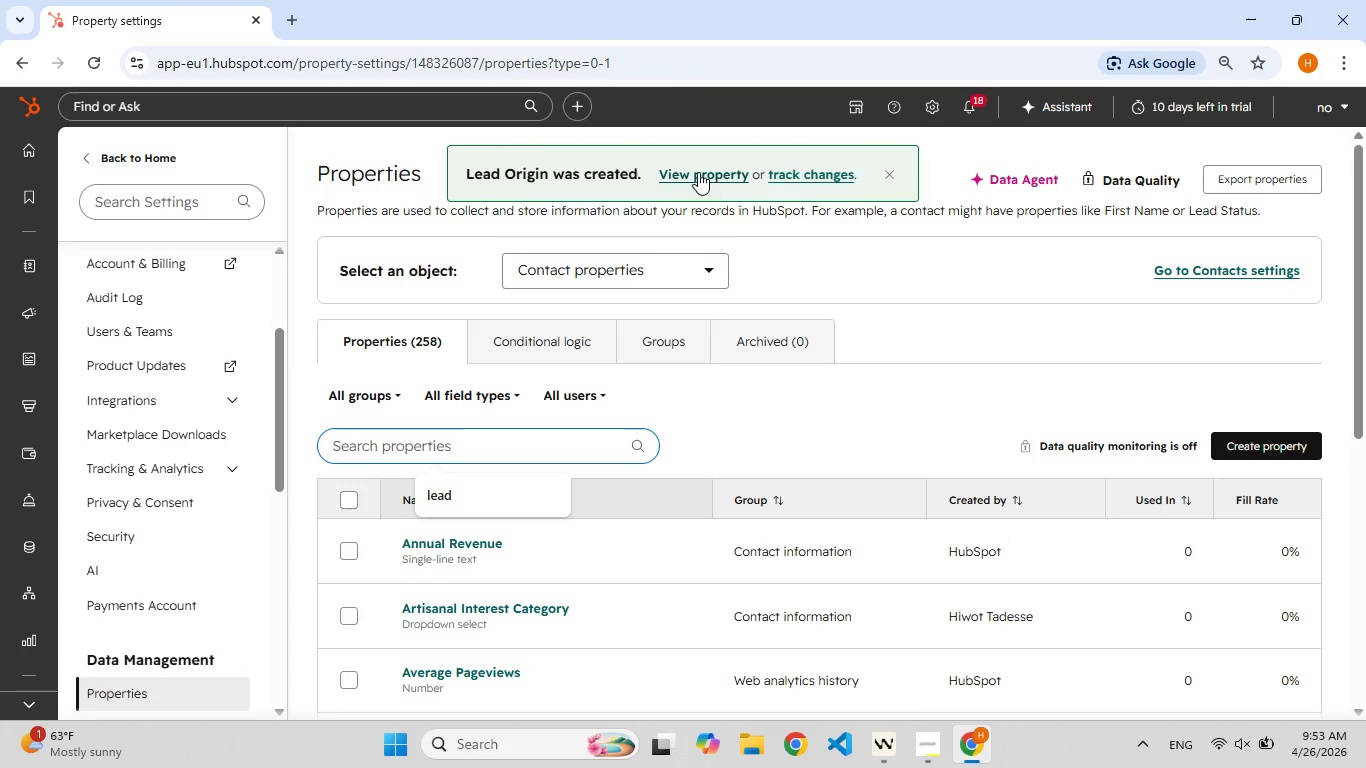 
left_click([698, 168])
 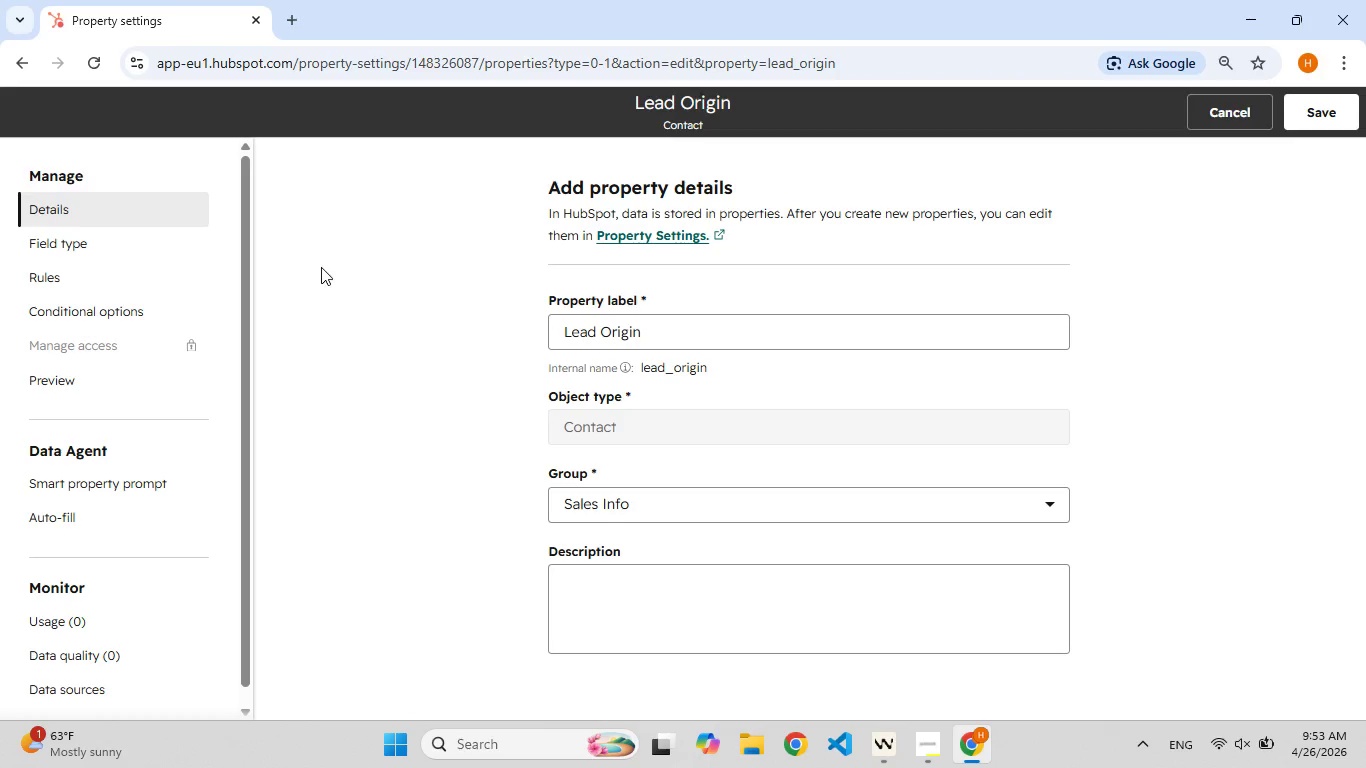 
left_click([155, 254])
 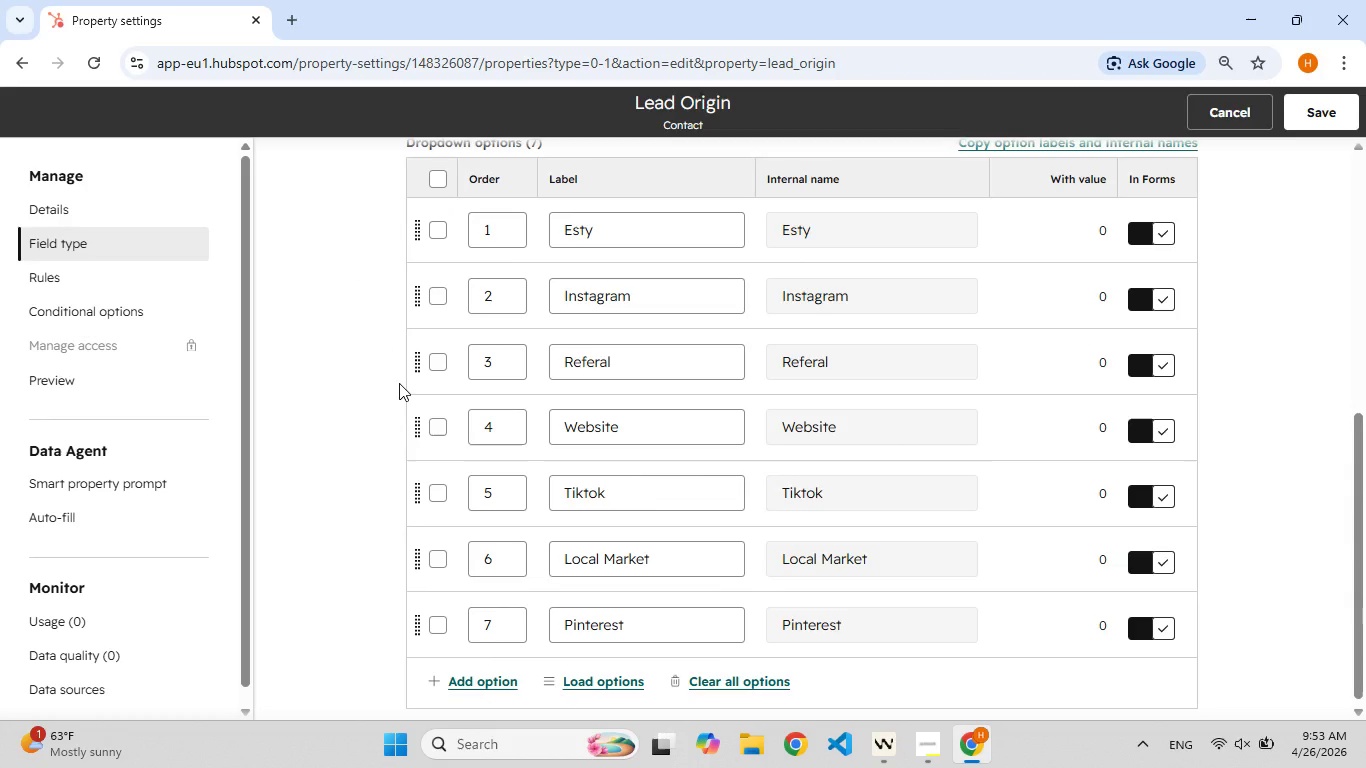 
wait(5.27)
 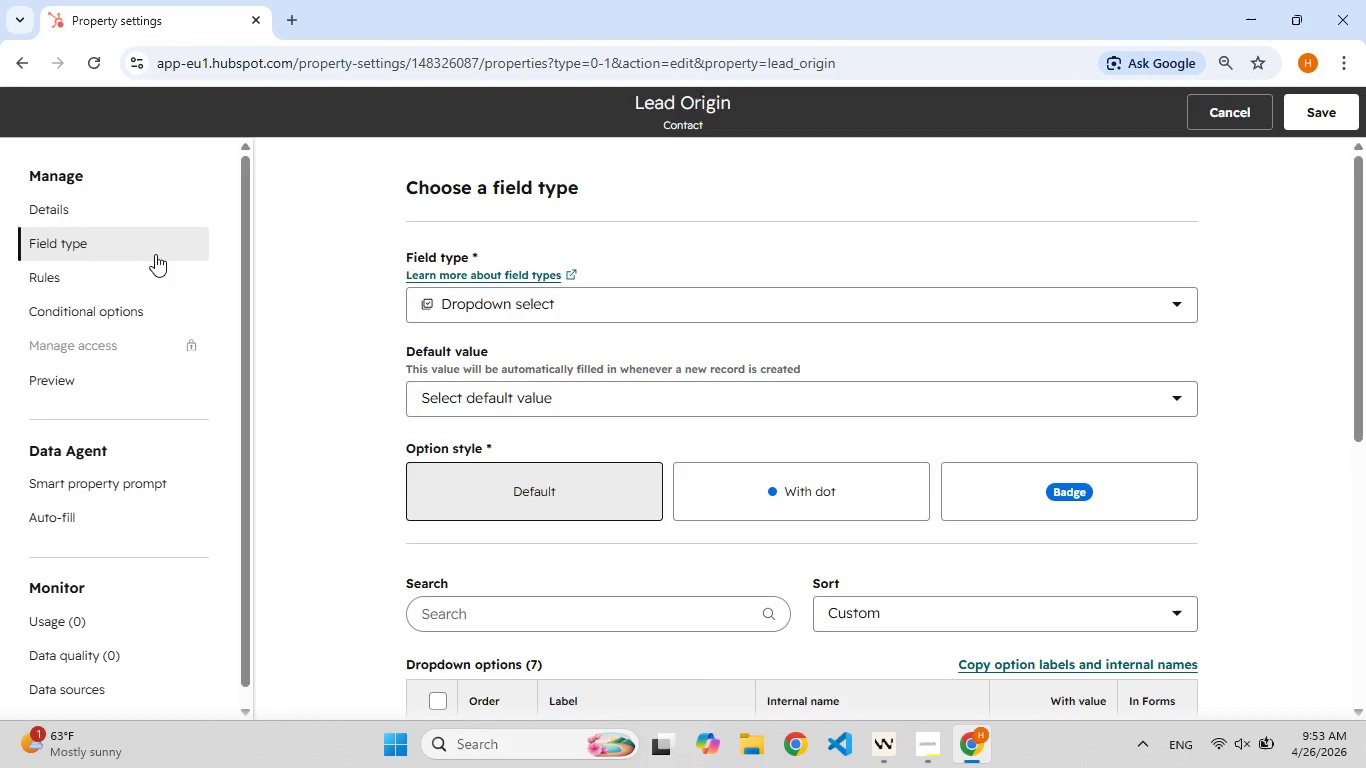 
hold_key(key=ShiftLeft, duration=1.5)
 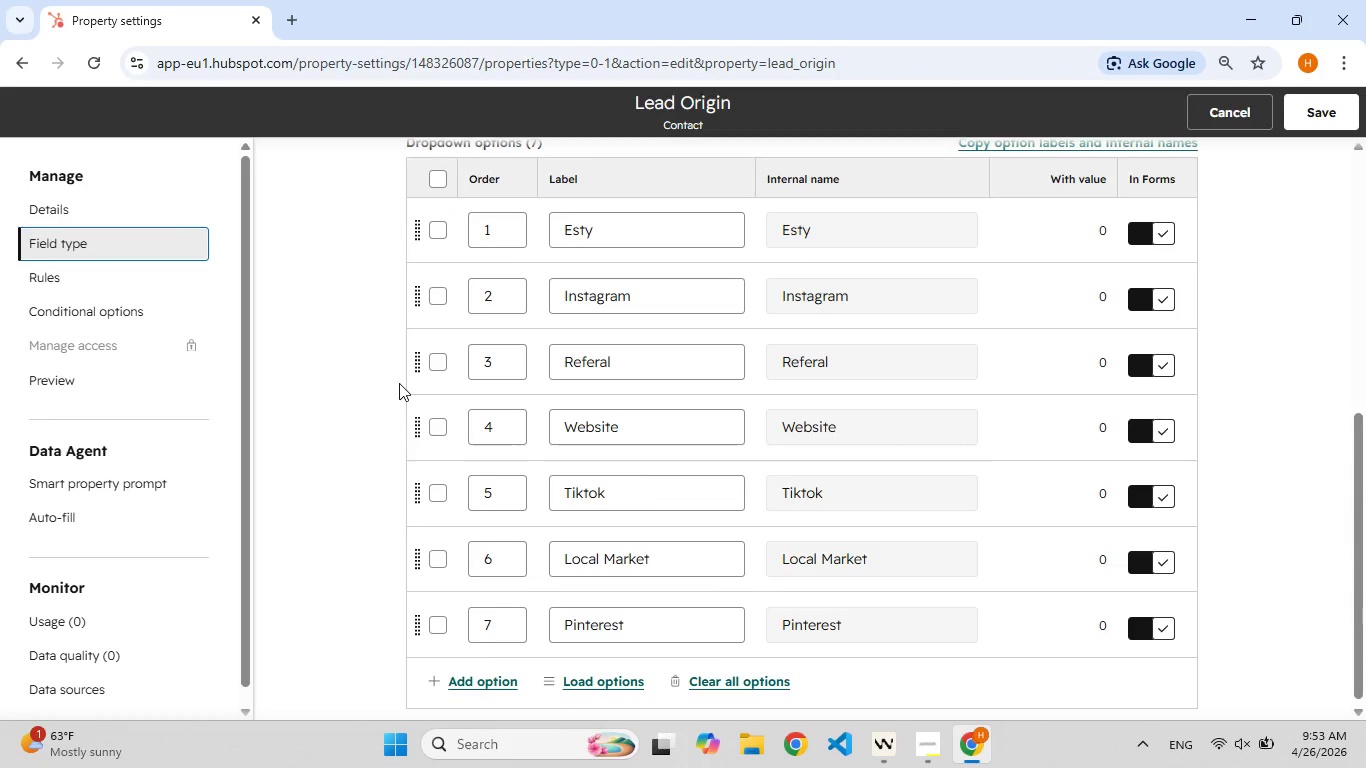 
hold_key(key=F5, duration=0.62)
 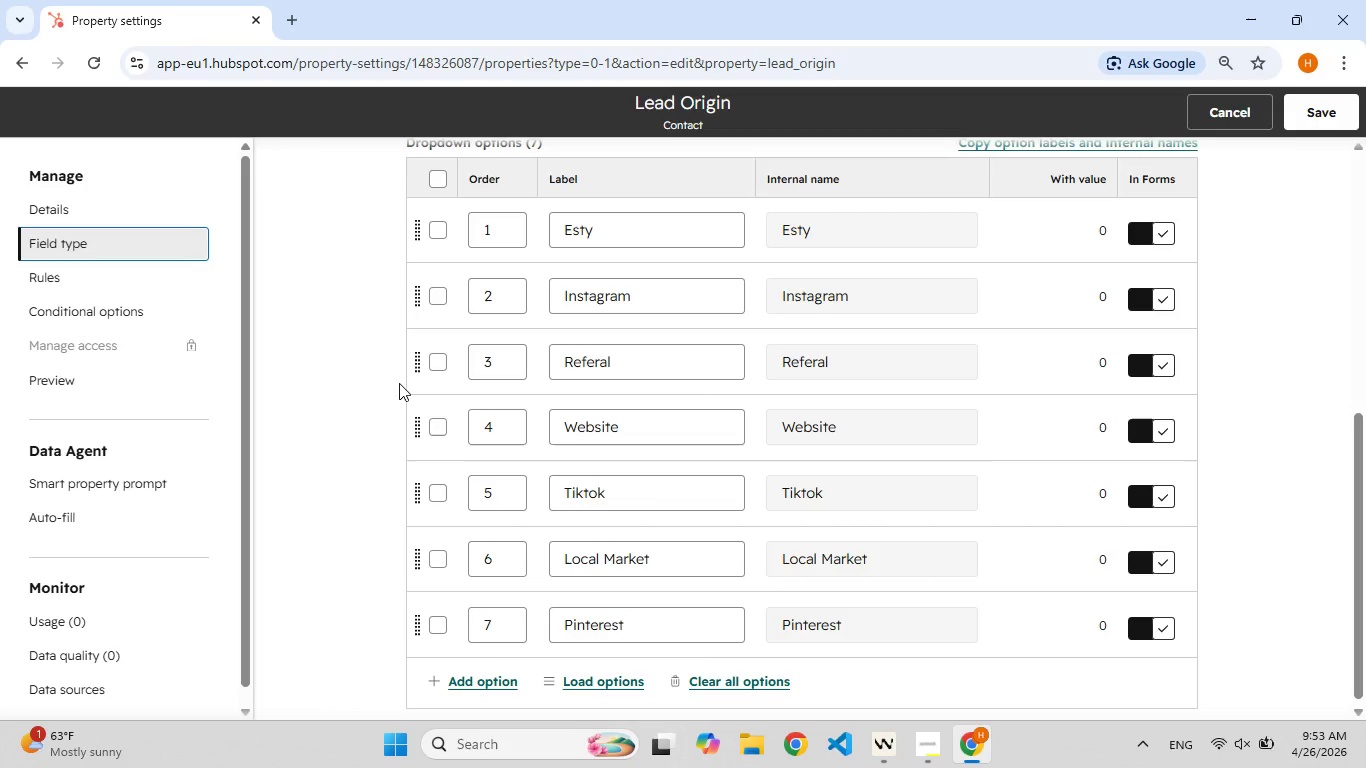 
key(Meta+Shift+S)
 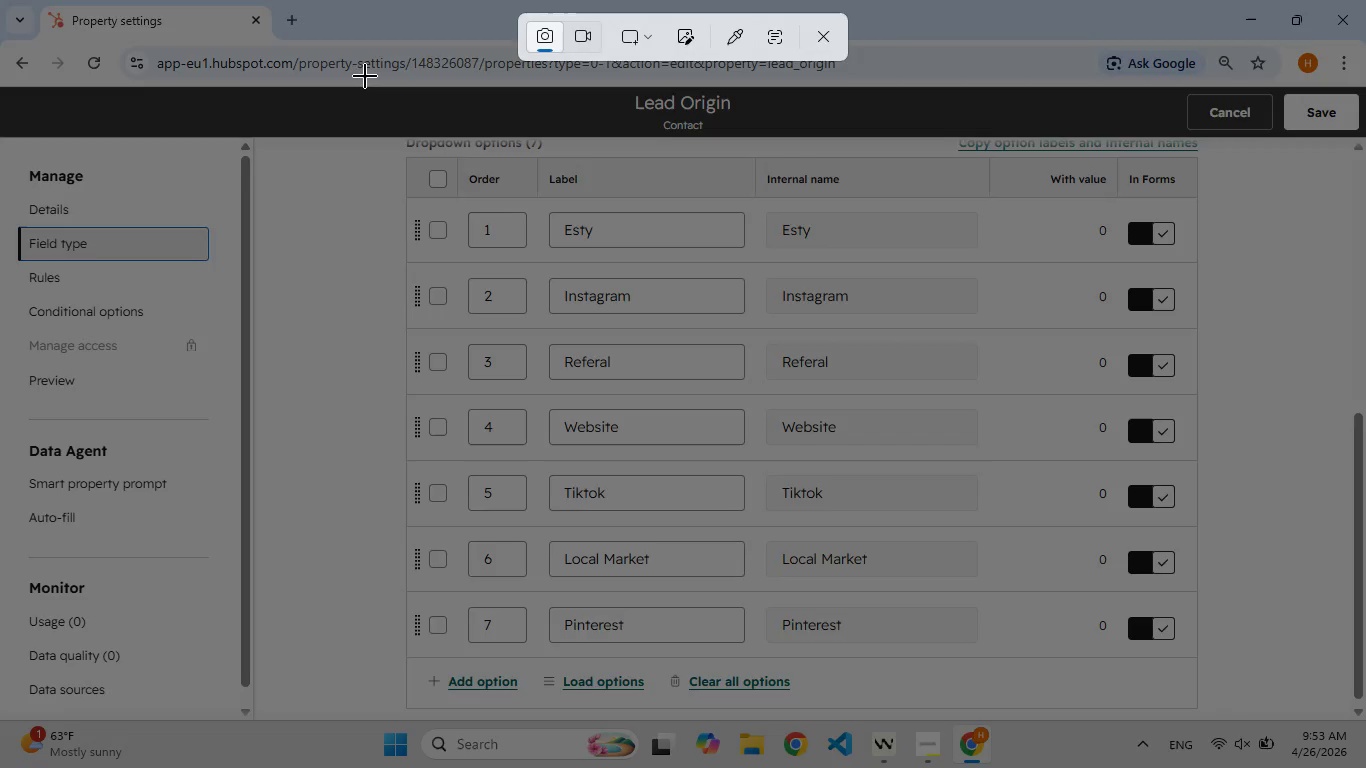 
left_click_drag(start_coordinate=[364, 76], to_coordinate=[1355, 729])
 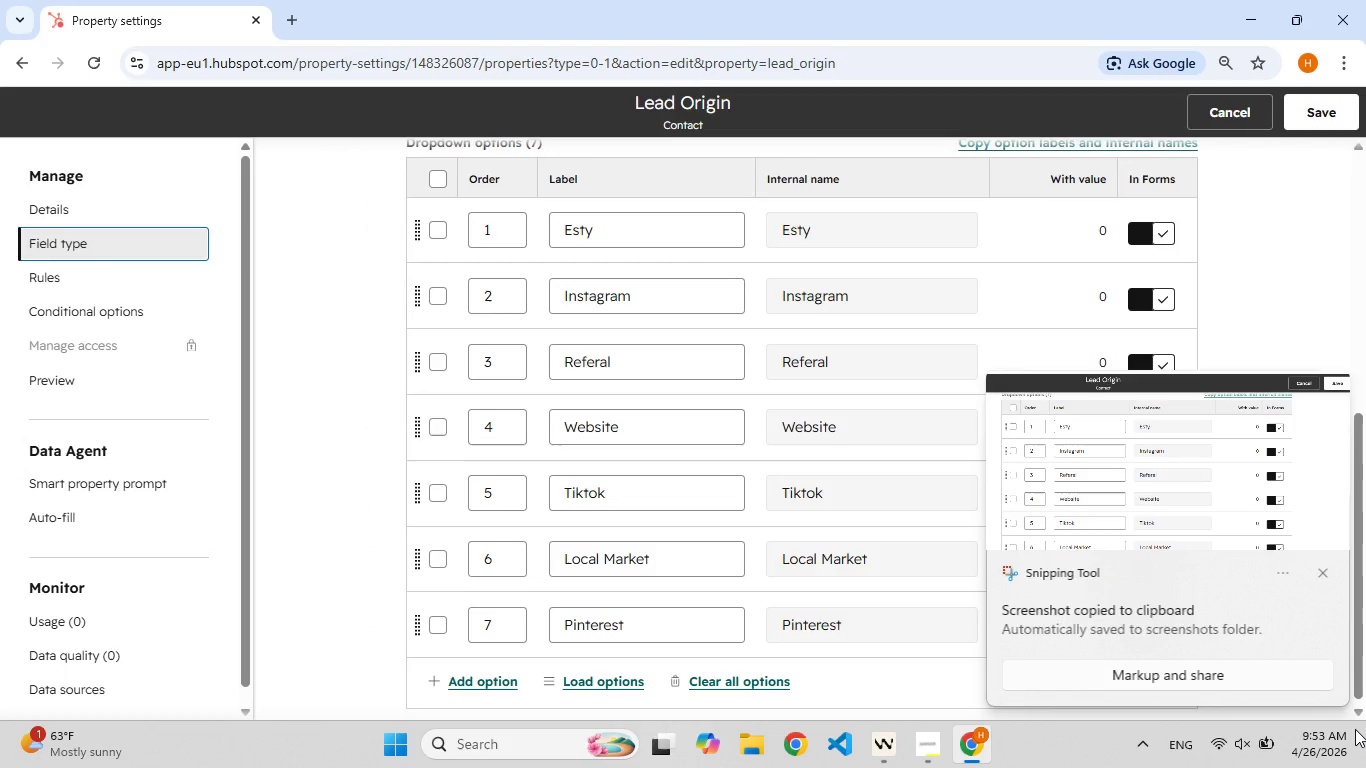 
wait(6.59)
 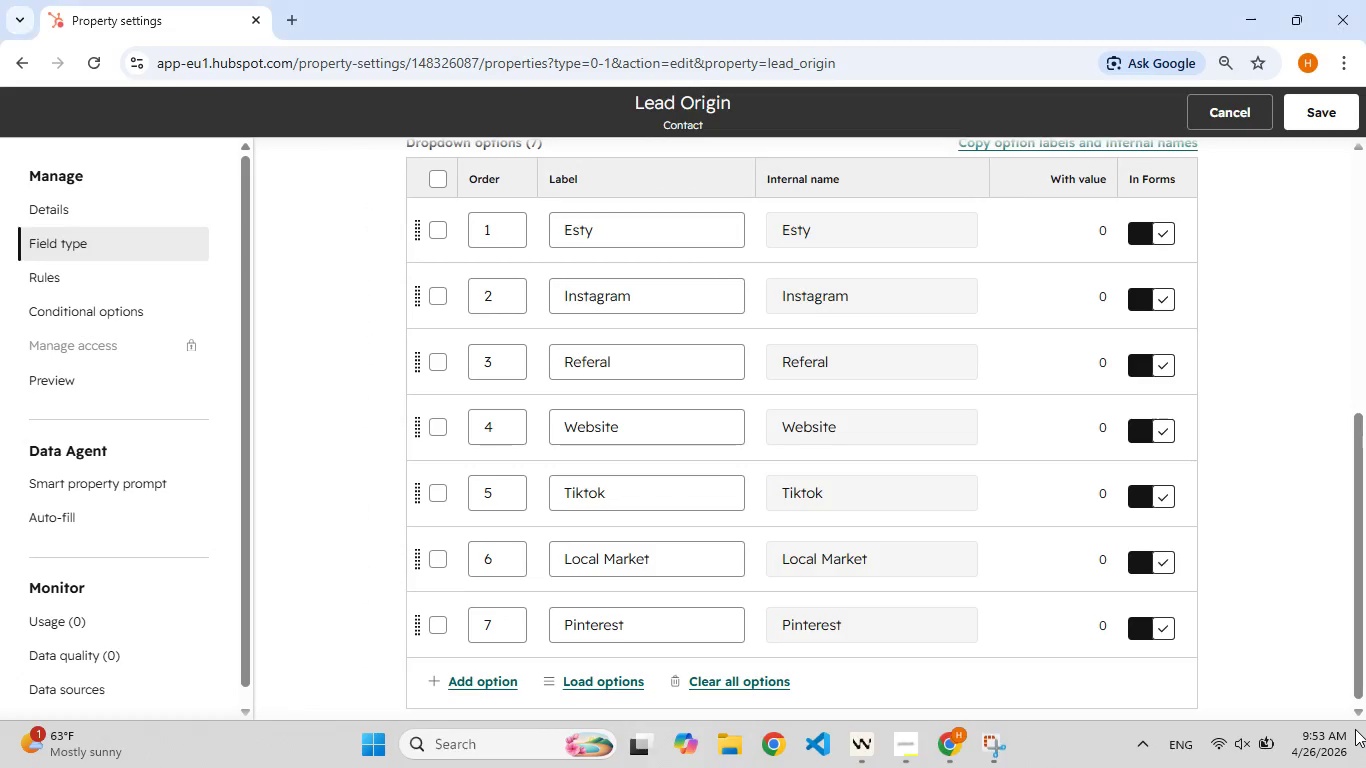 
left_click([1227, 506])
 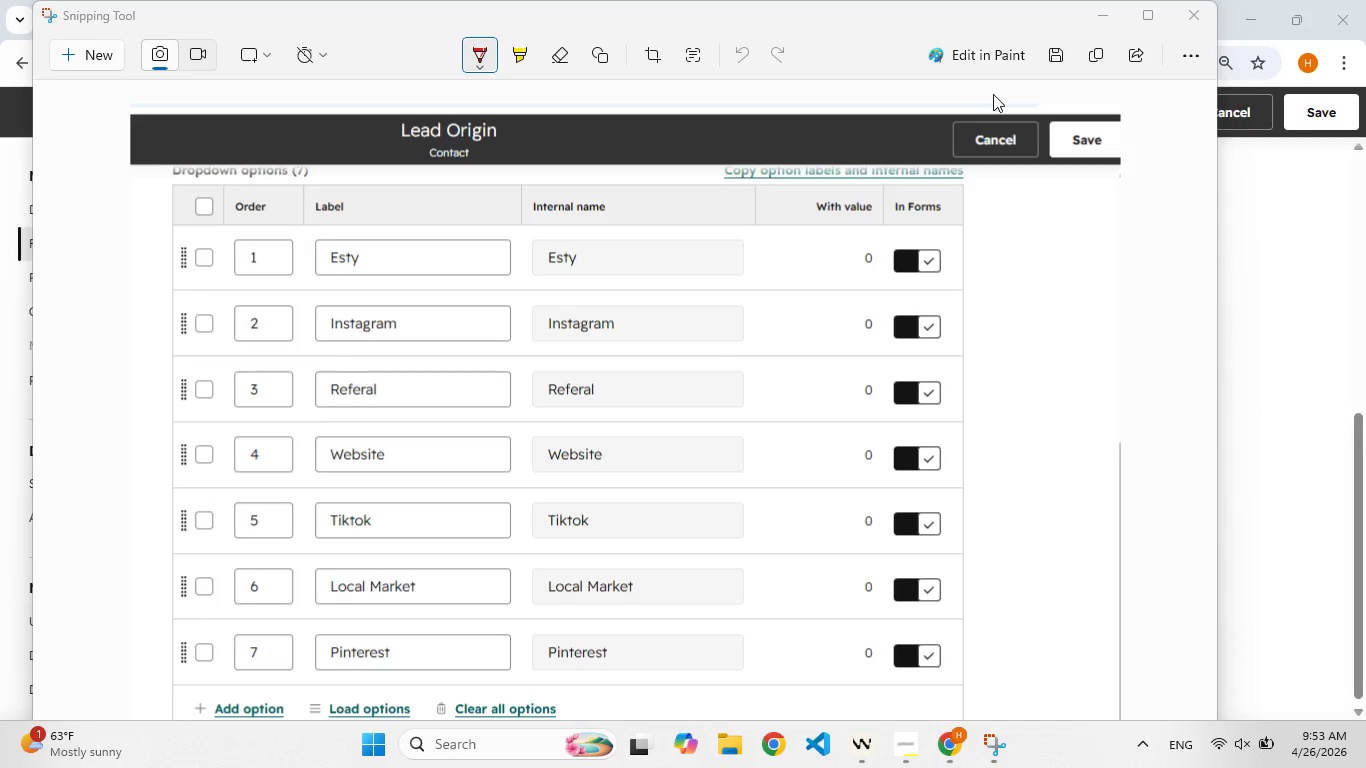 
left_click([1056, 54])
 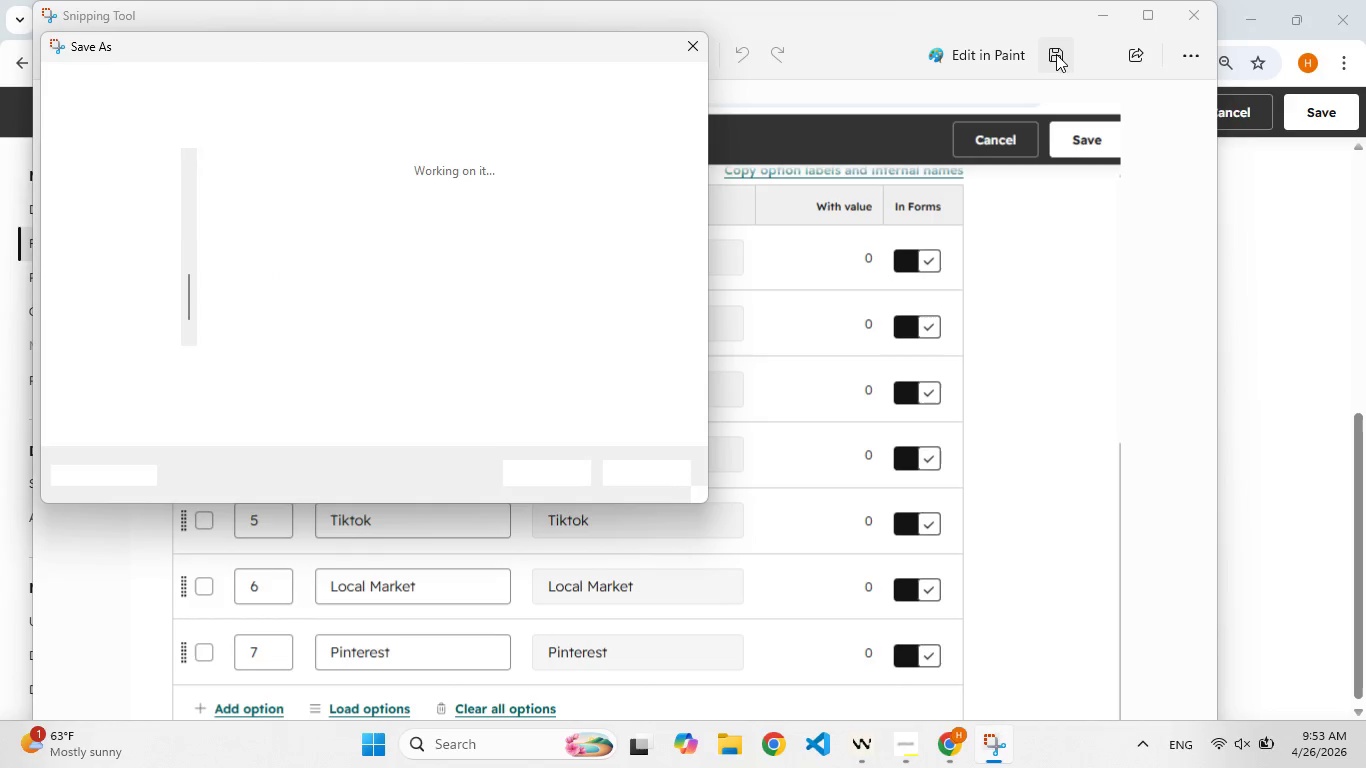 
type(lead Orig[F8]in Property Created)
 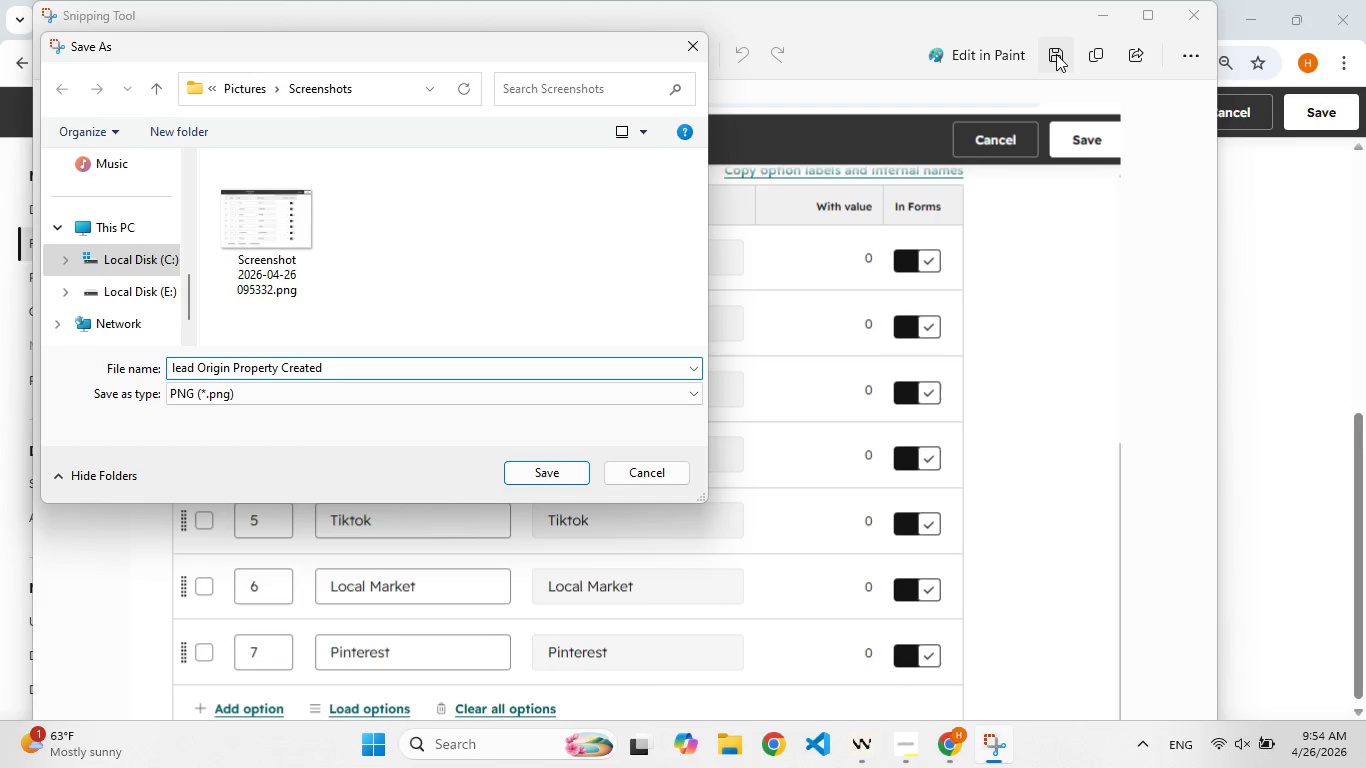 
left_click([575, 470])
 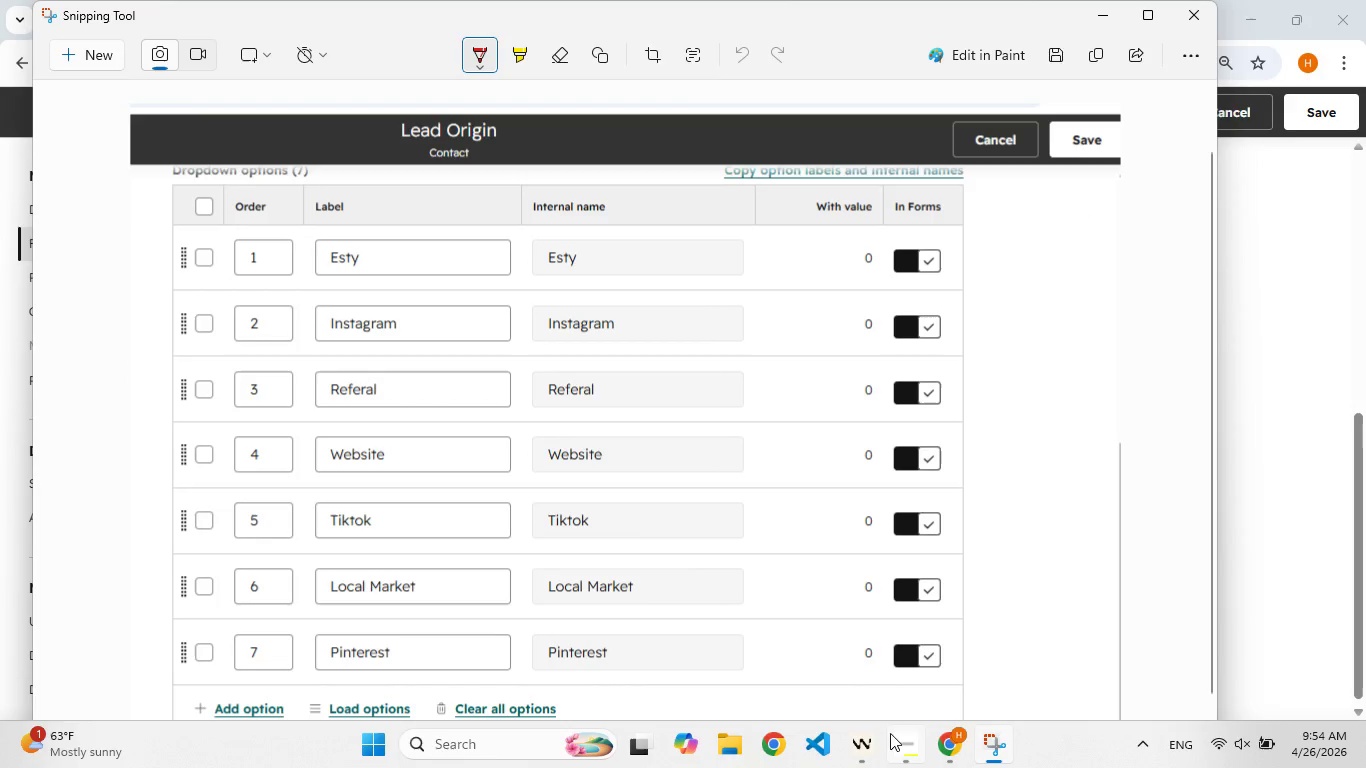 
left_click([902, 754])